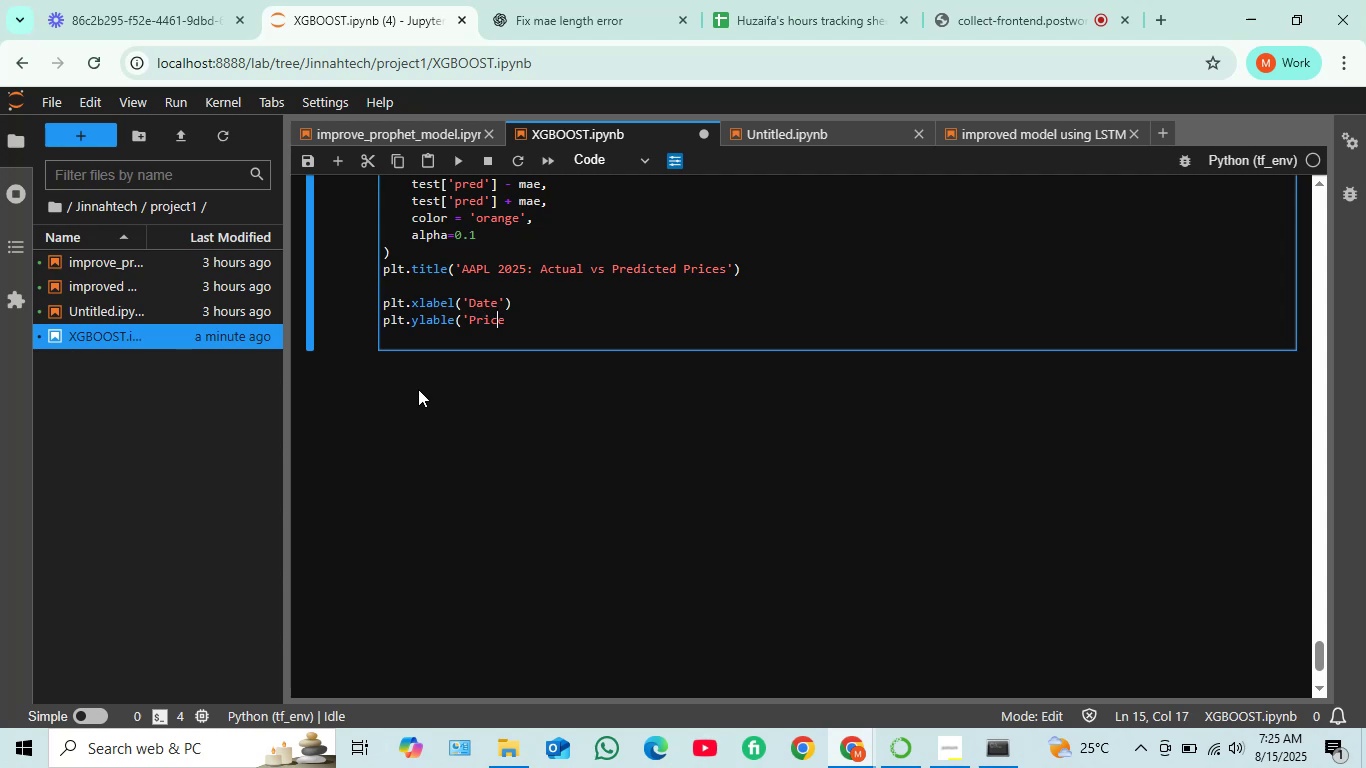 
key(ArrowRight)
 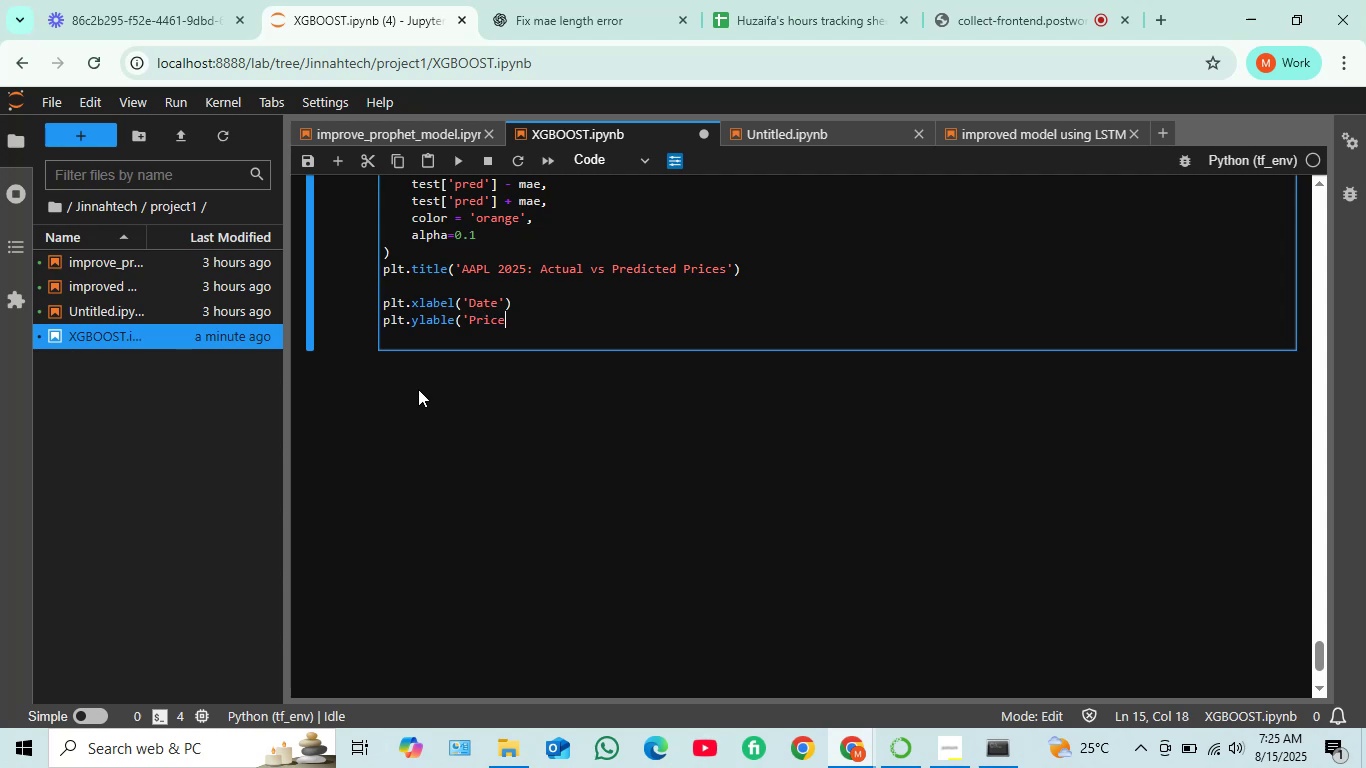 
type( ($)'))
 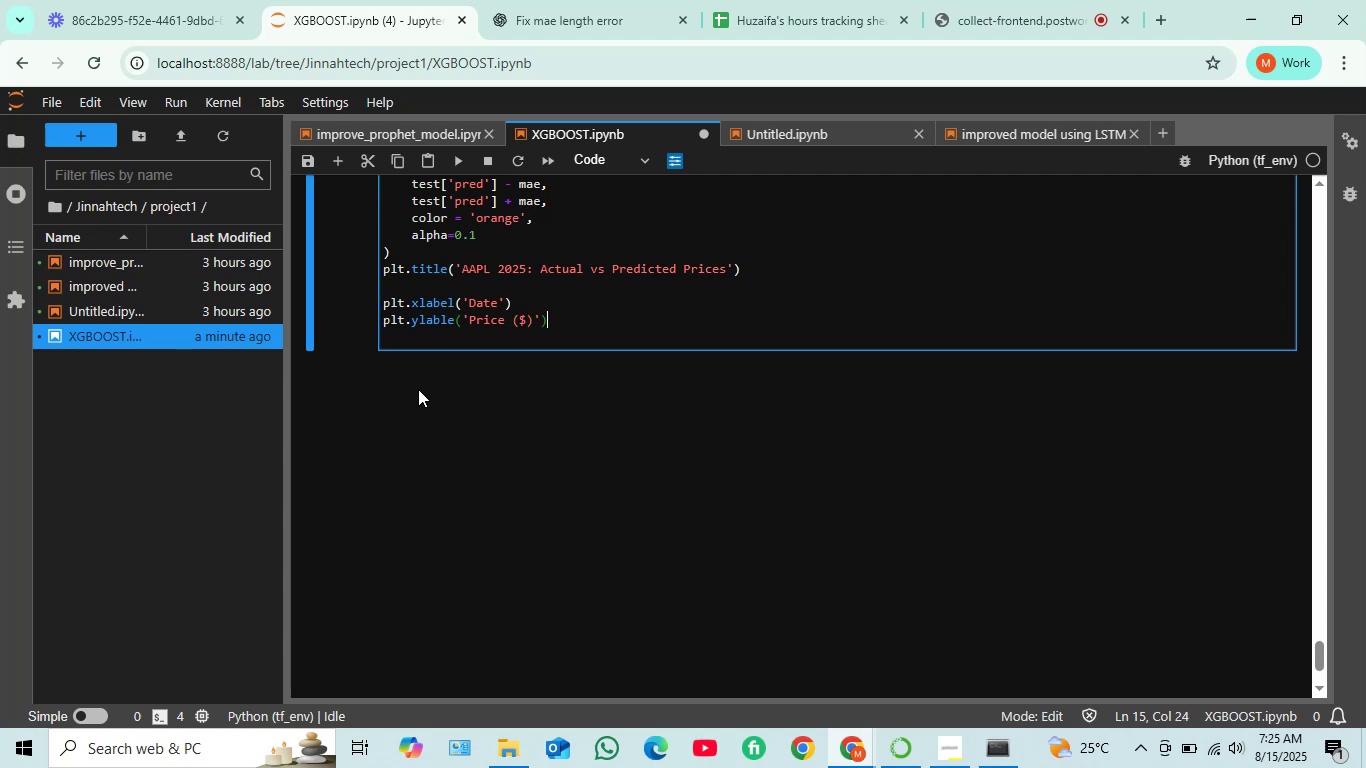 
key(Enter)
 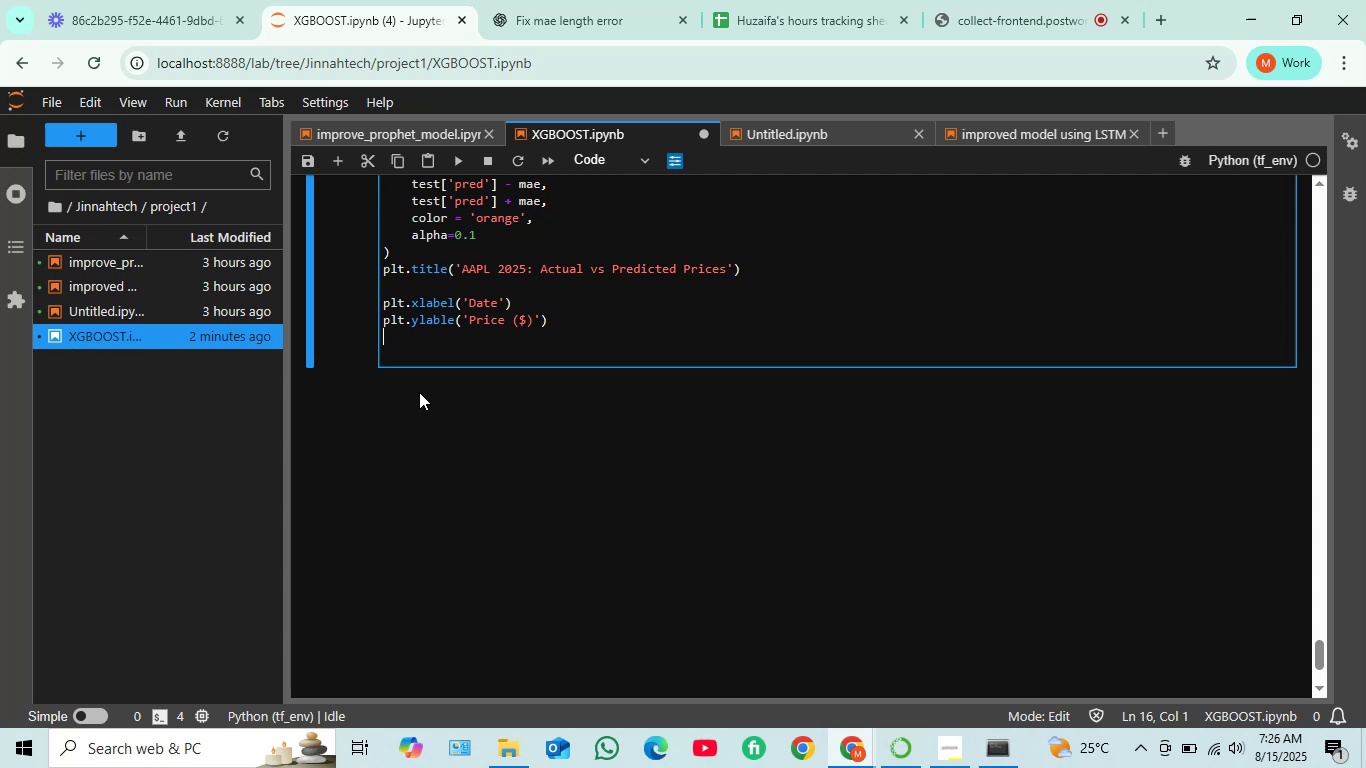 
wait(14.63)
 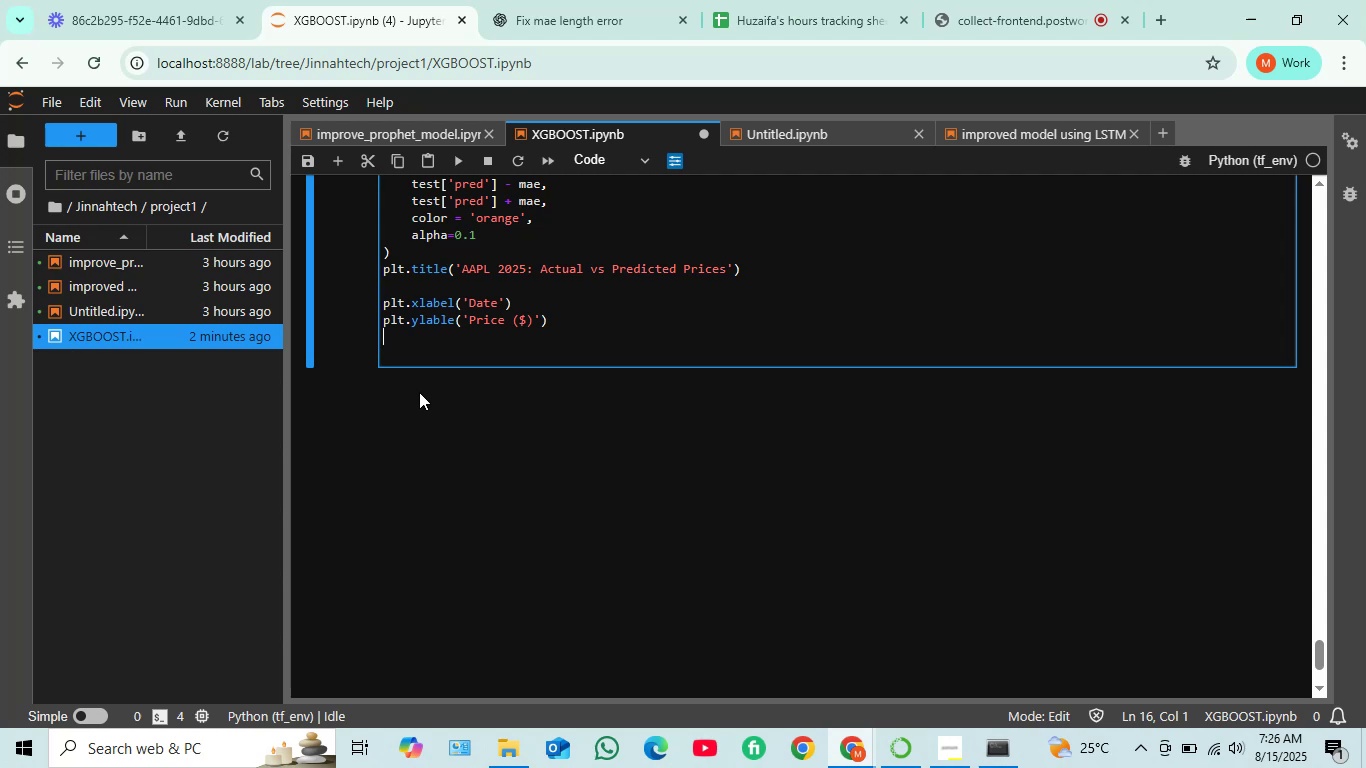 
type(plt)
 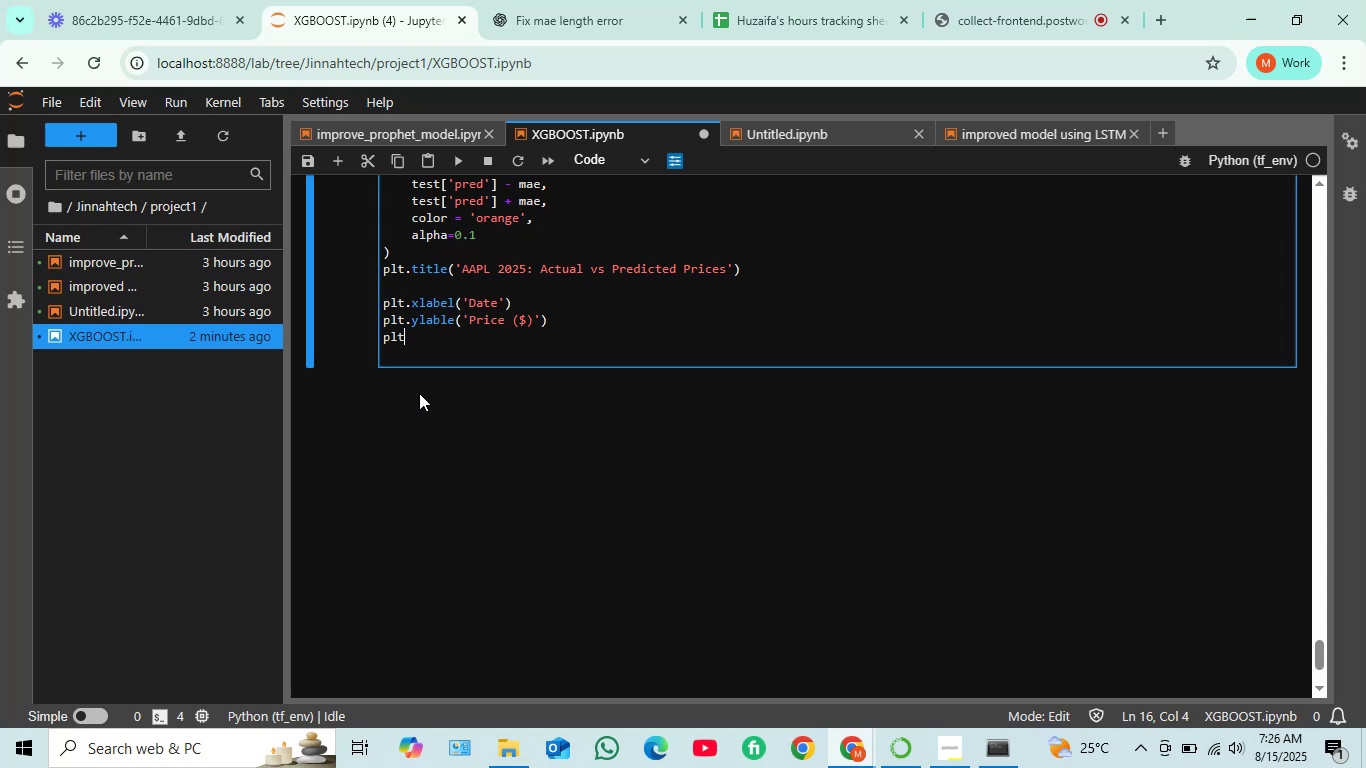 
type(.legend())
 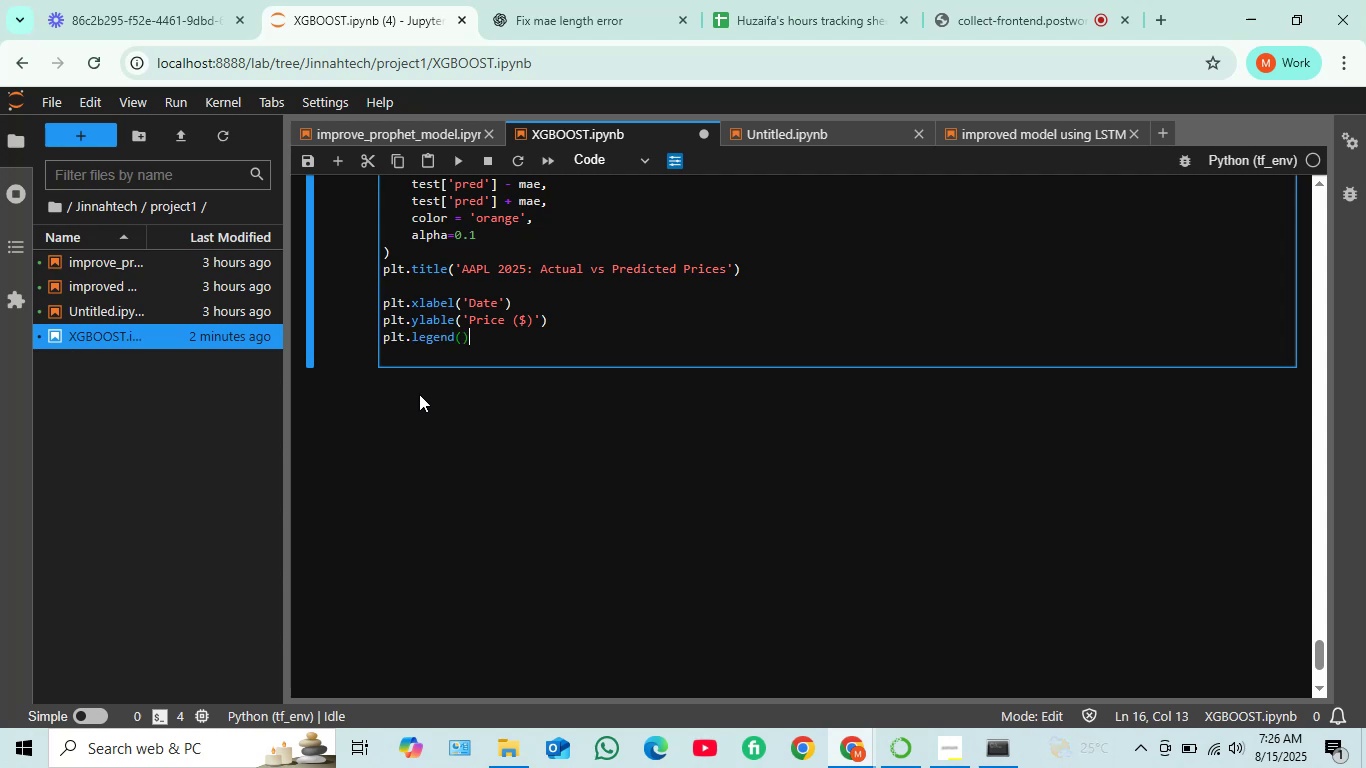 
key(Enter)
 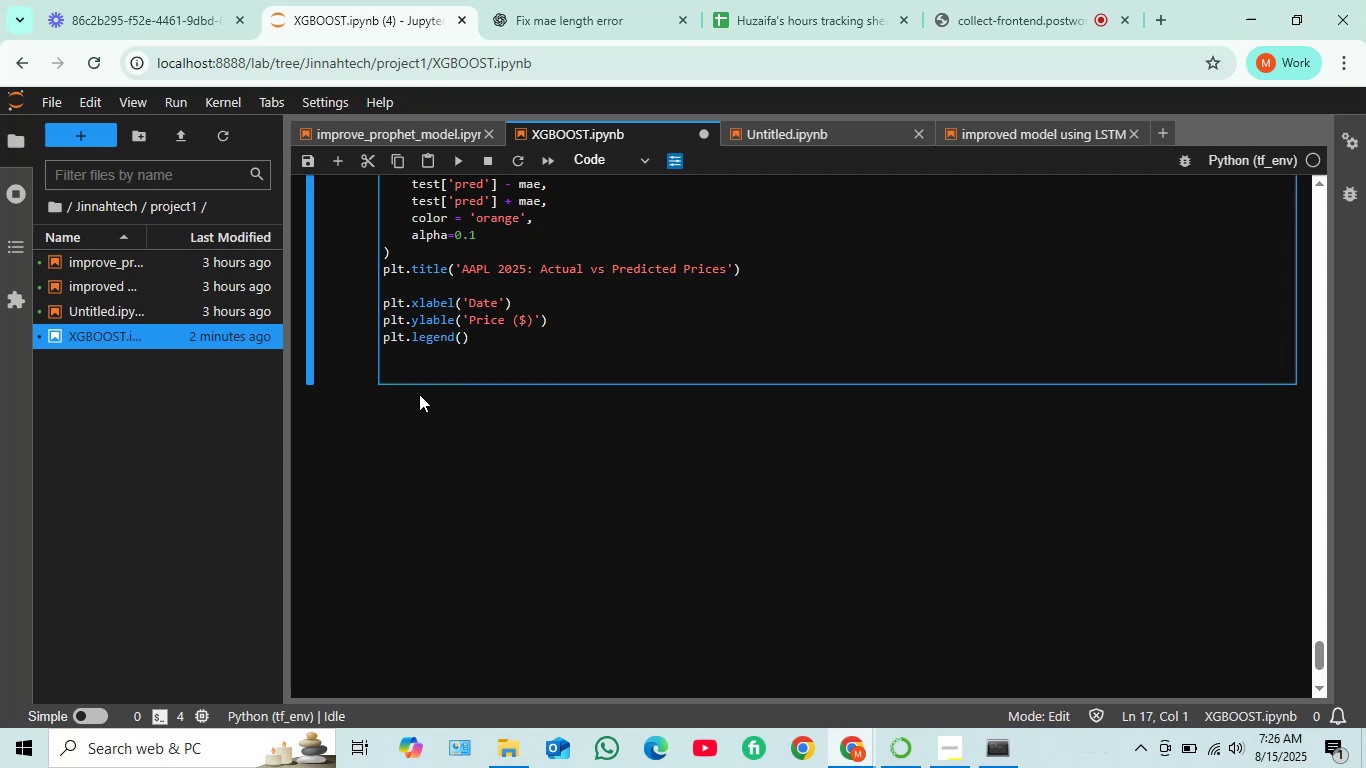 
type(plt)
 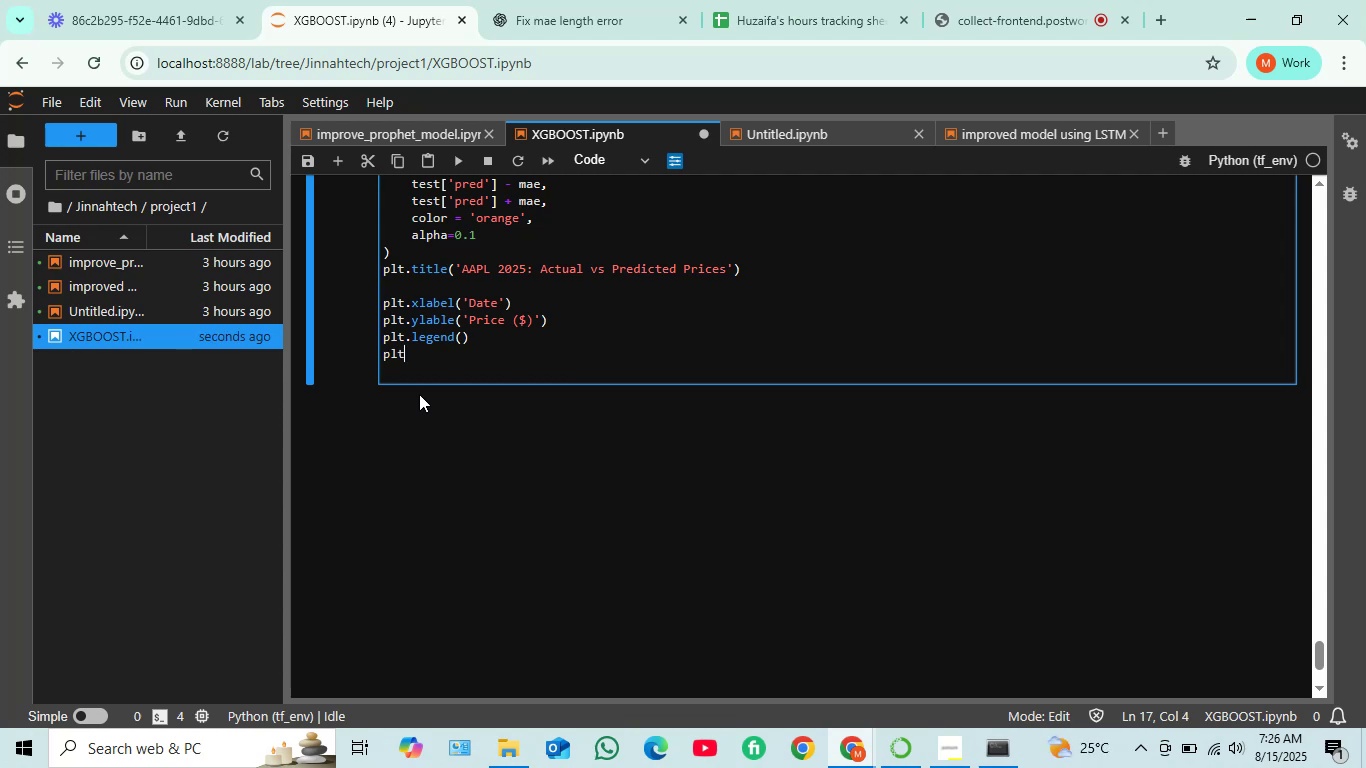 
key(Period)
 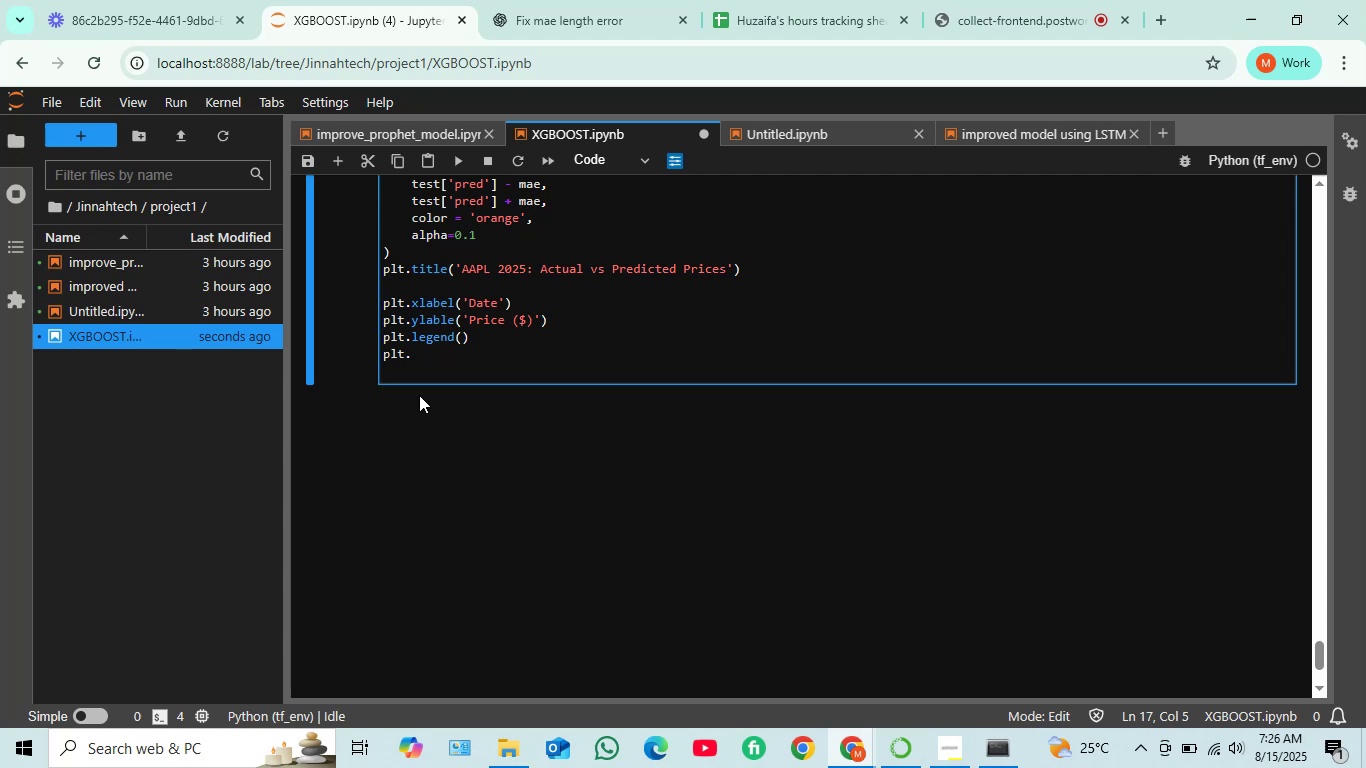 
wait(14.42)
 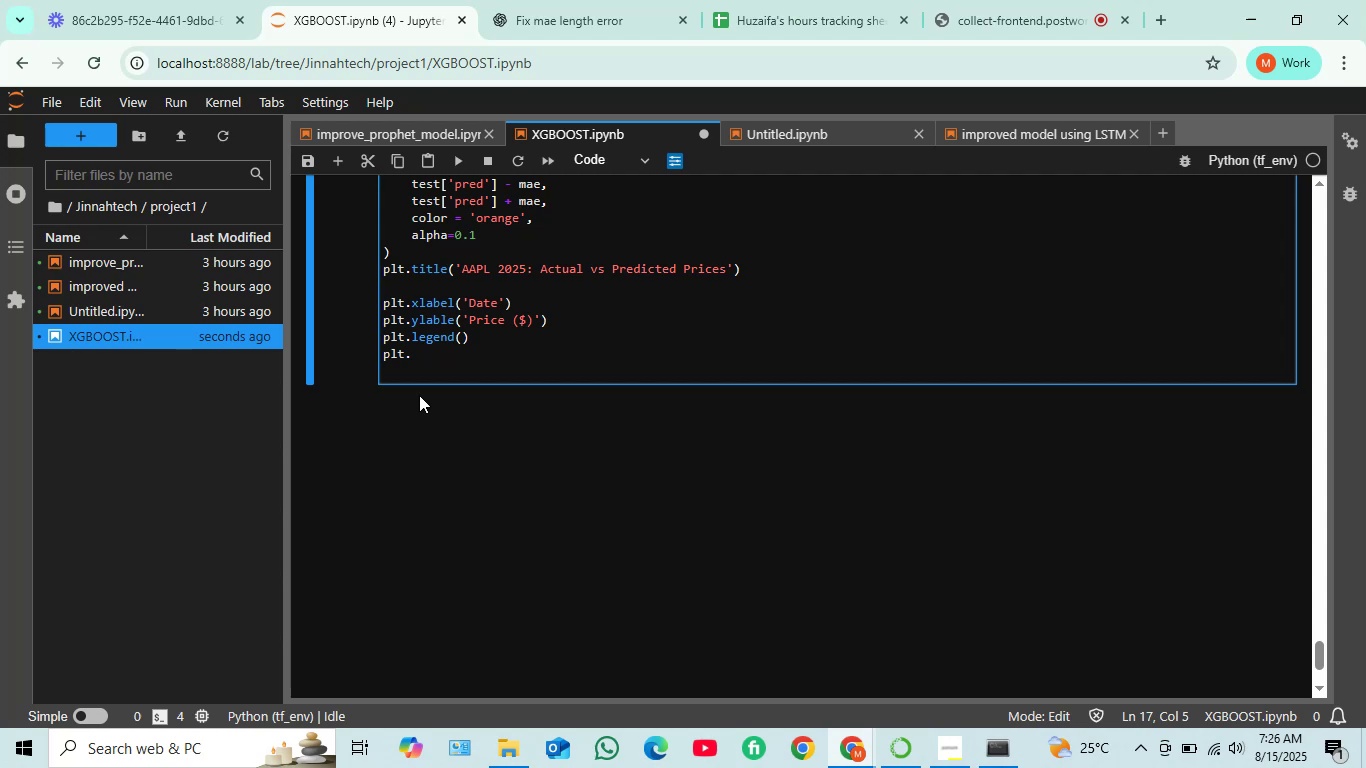 
type(grid(True))
 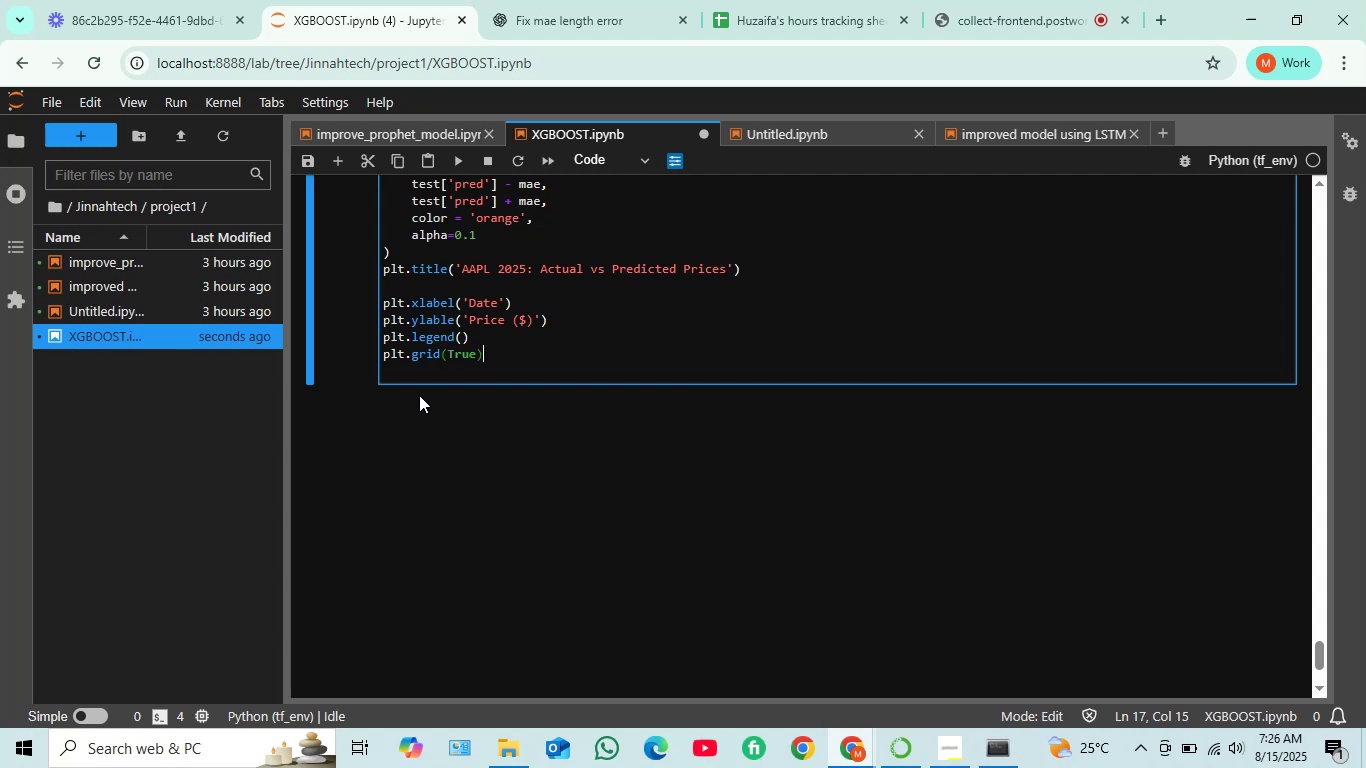 
wait(9.35)
 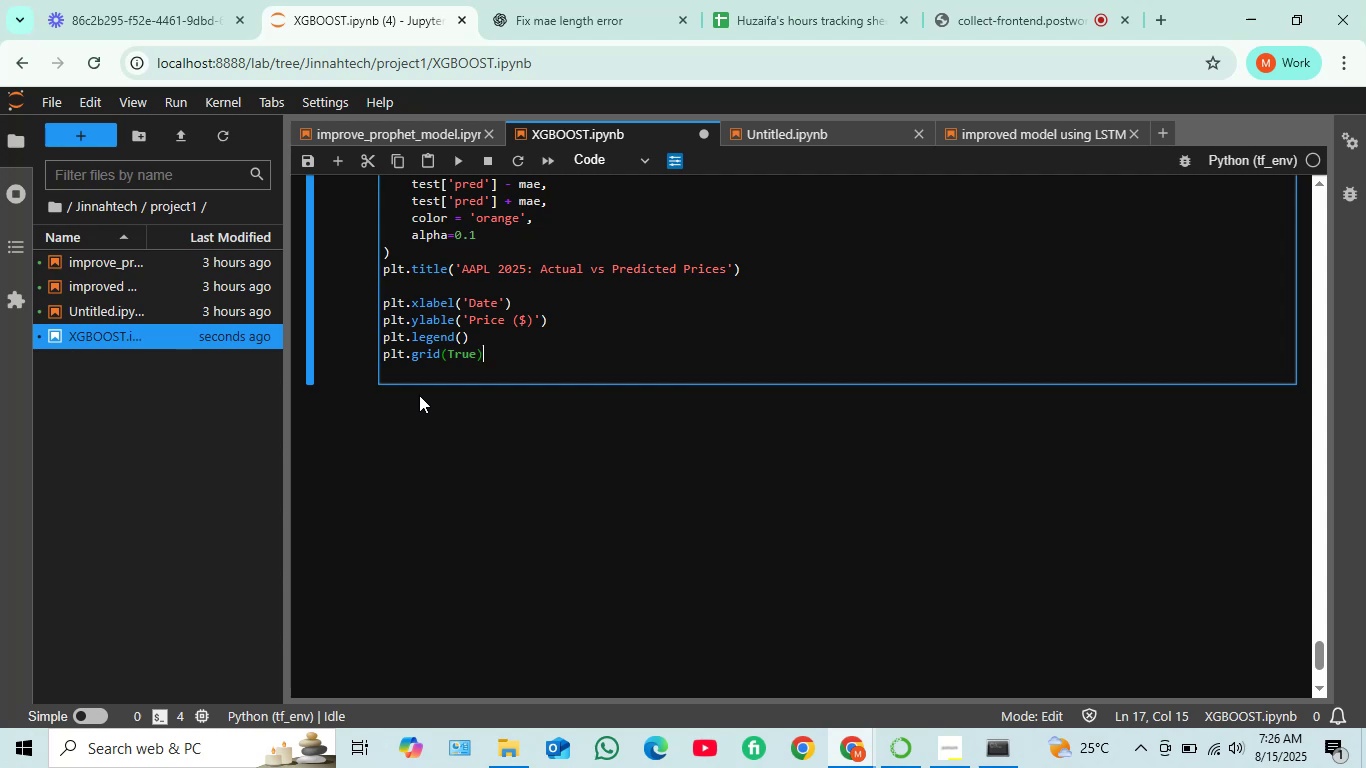 
key(Enter)
 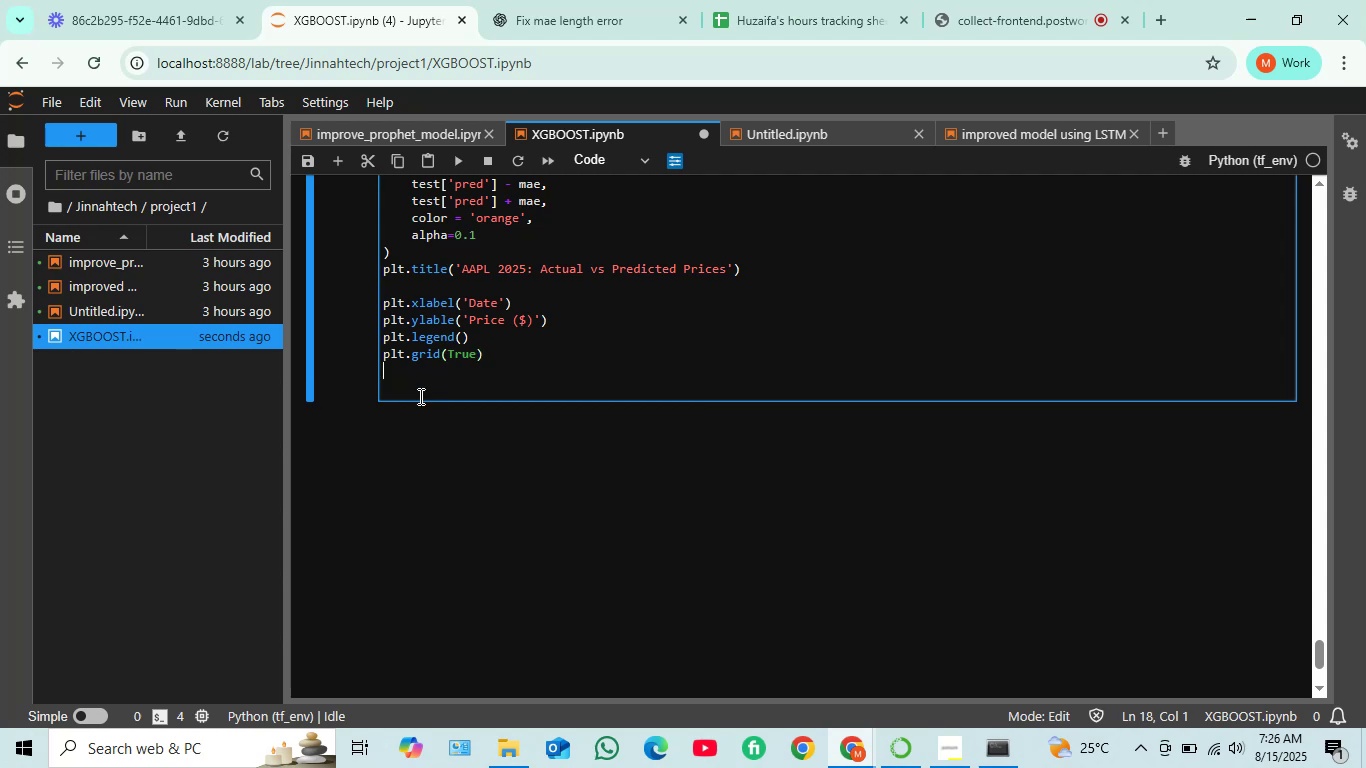 
type(plt.show())
 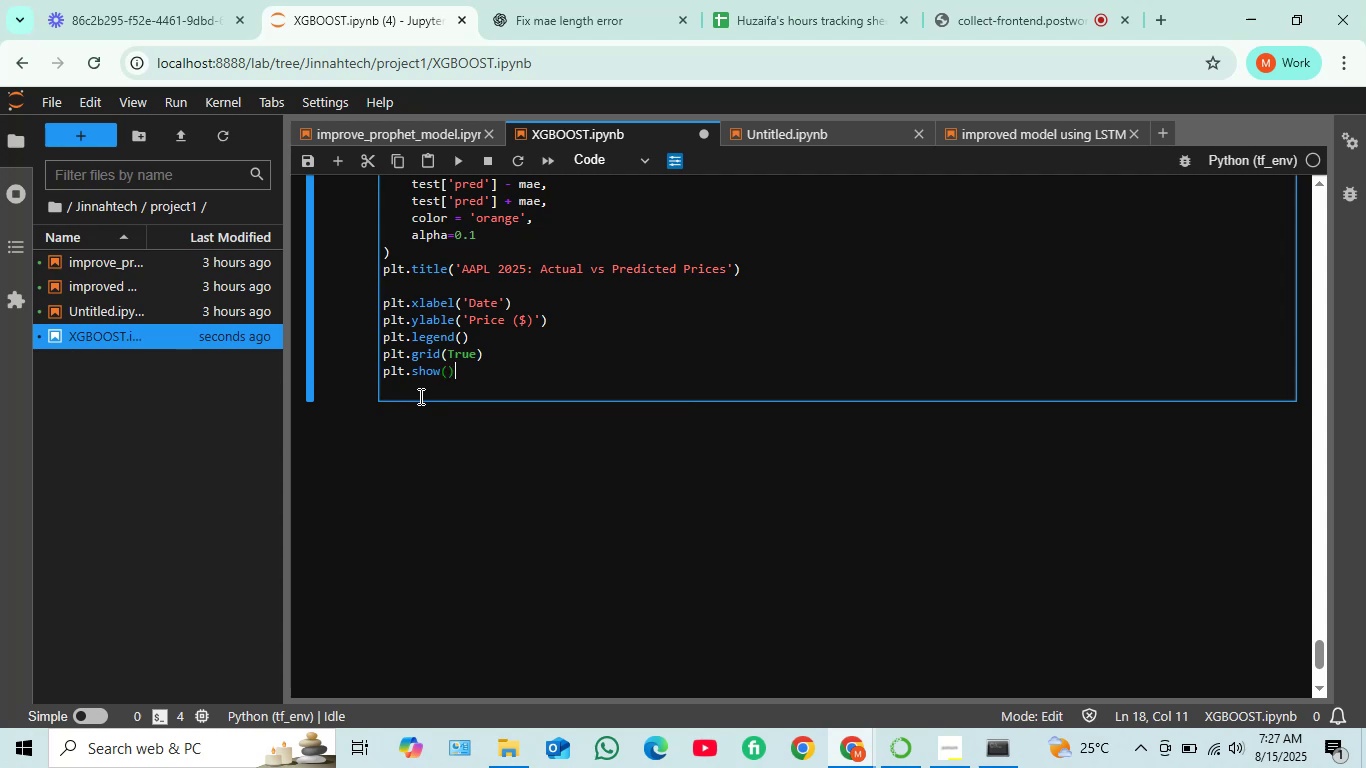 
wait(13.28)
 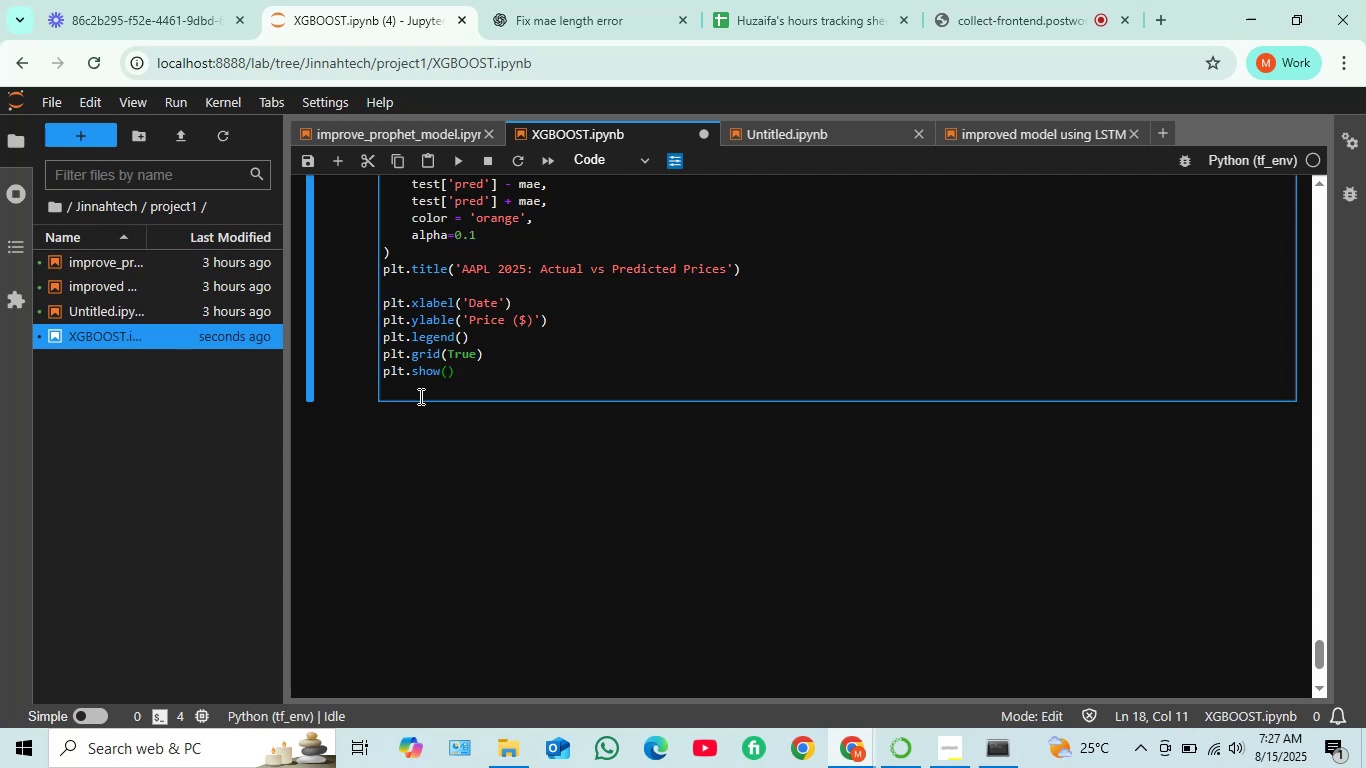 
key(Shift+ShiftRight)
 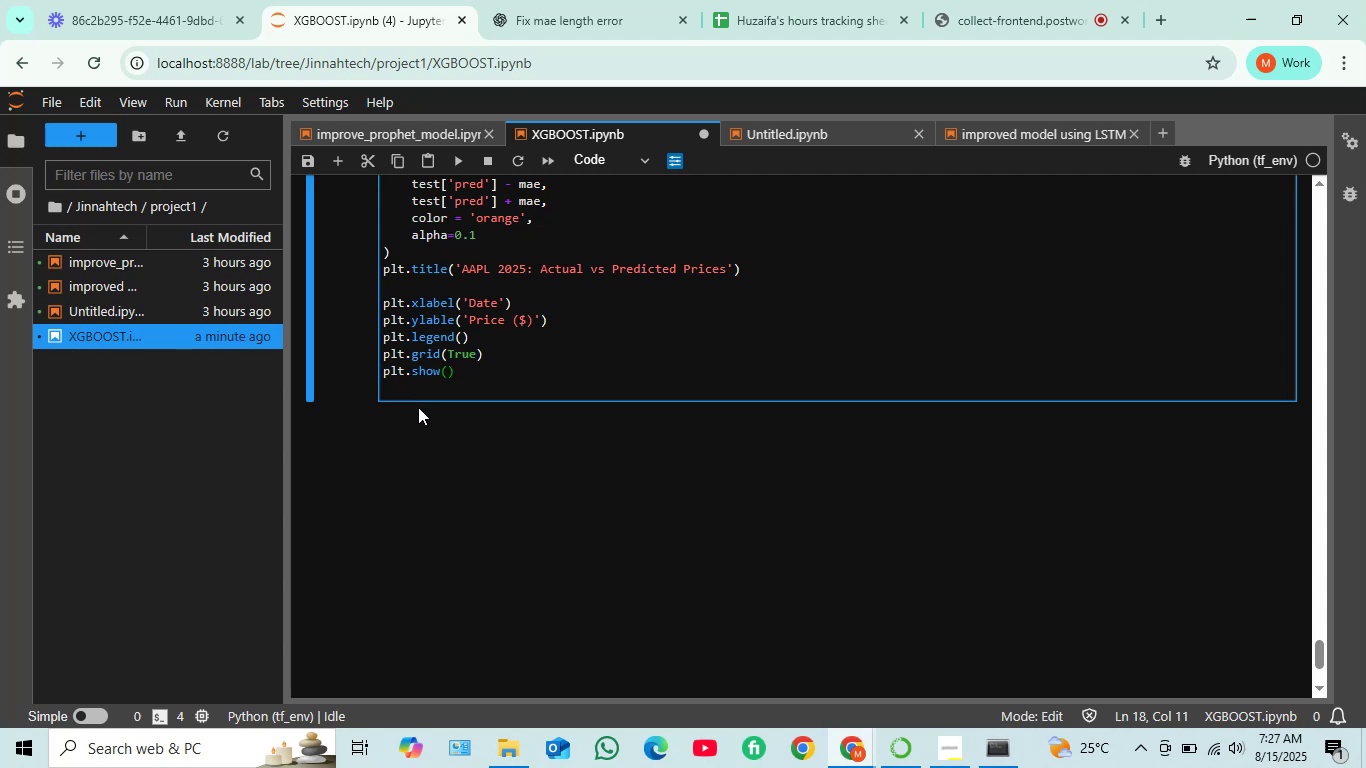 
key(Shift+Enter)
 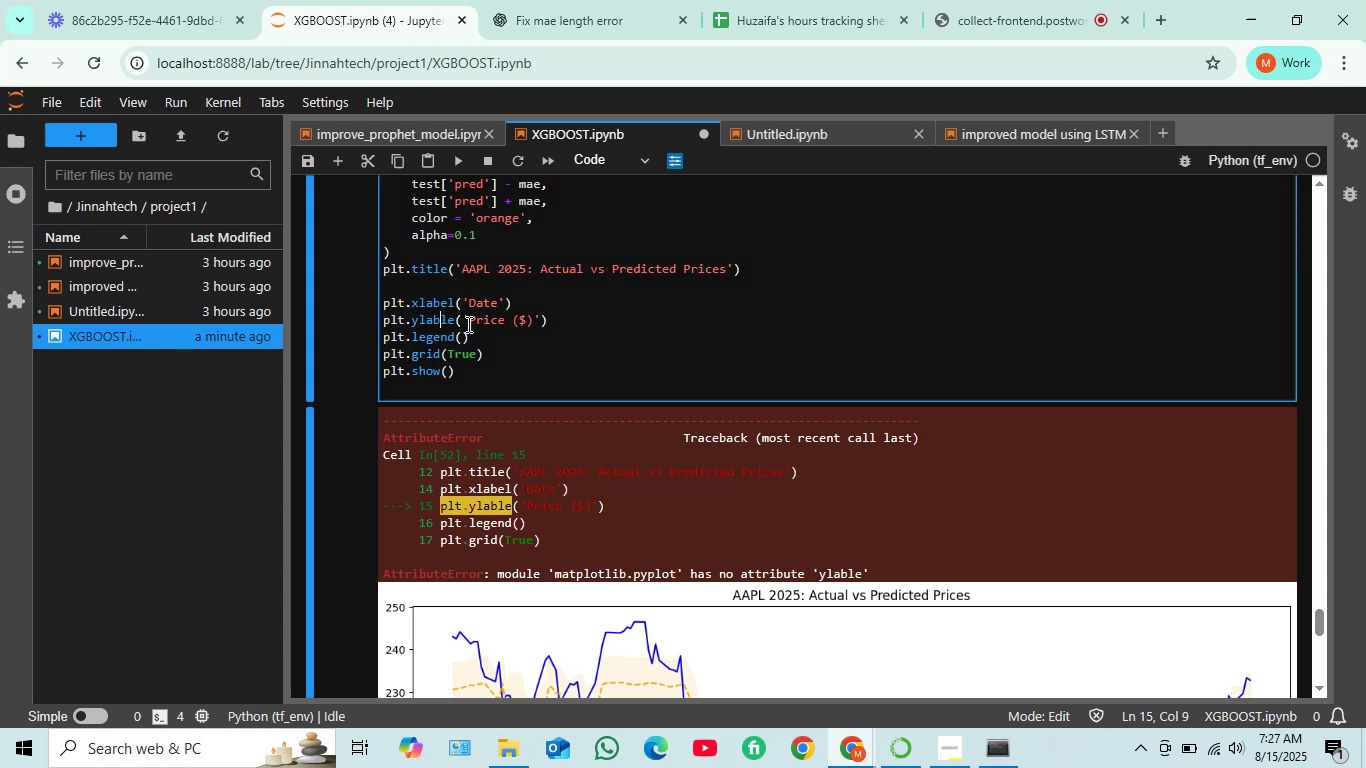 
wait(7.12)
 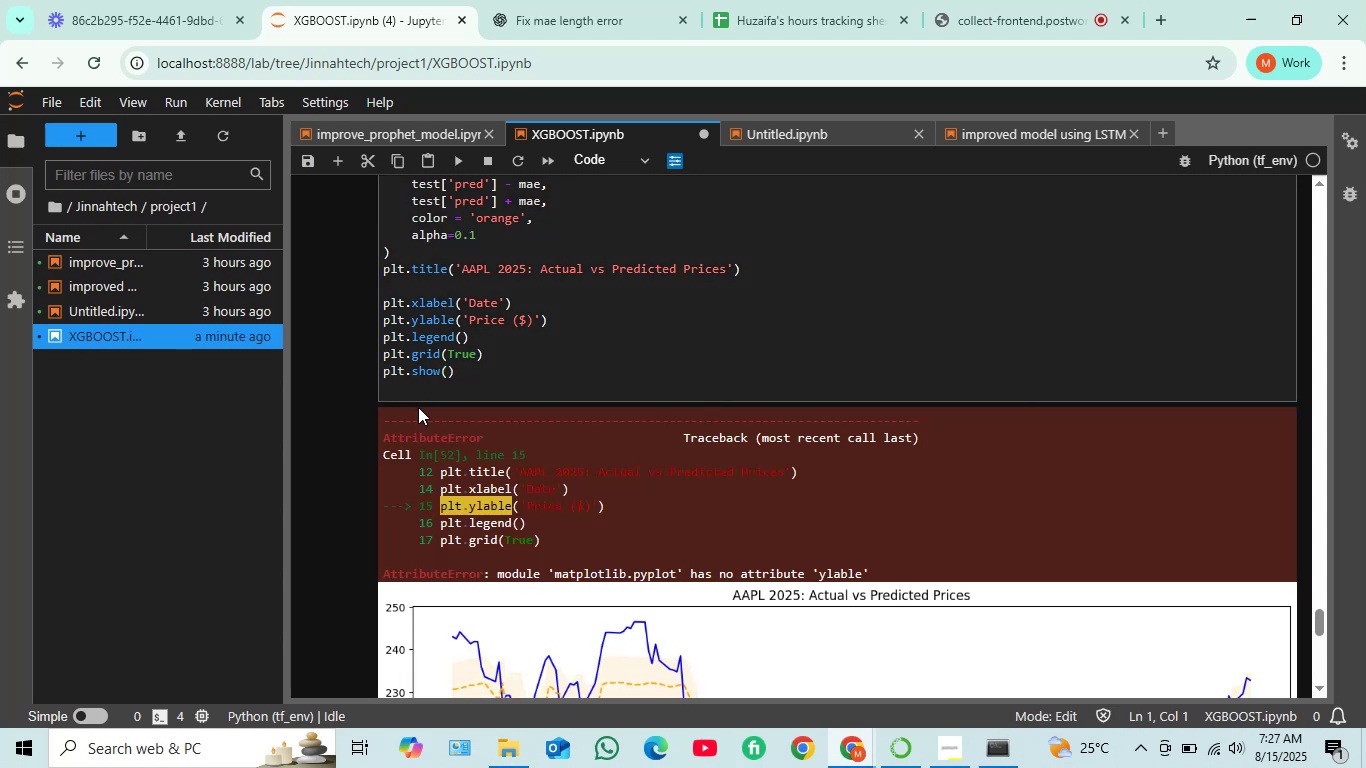 
key(Delete)
 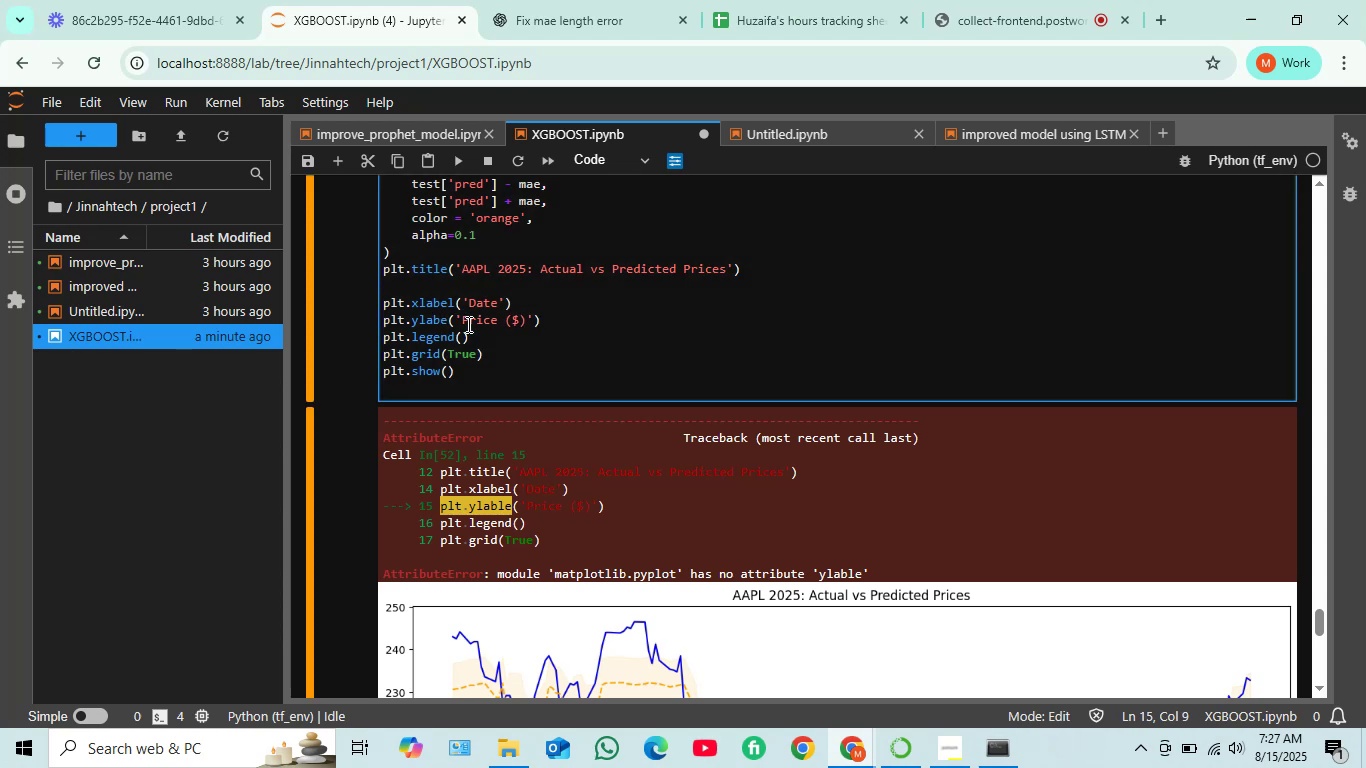 
key(ArrowRight)
 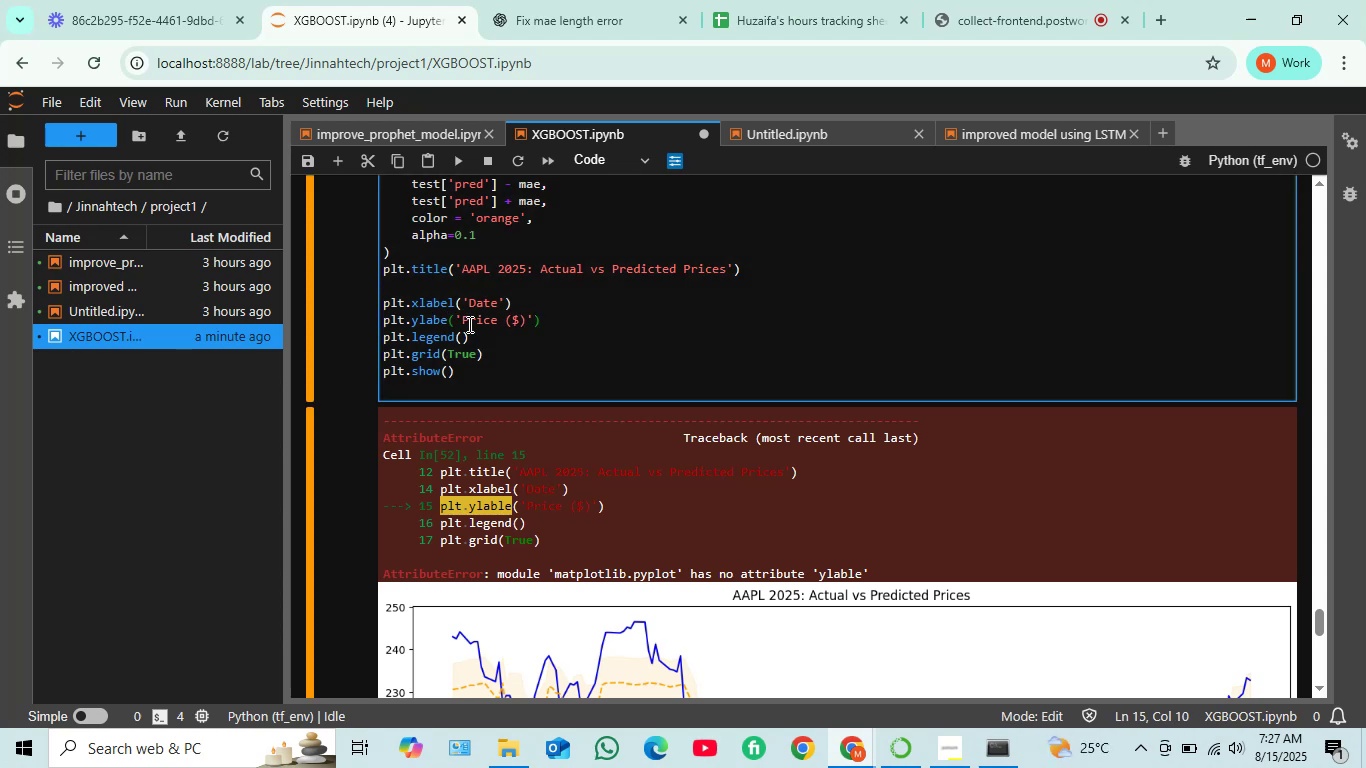 
key(L)
 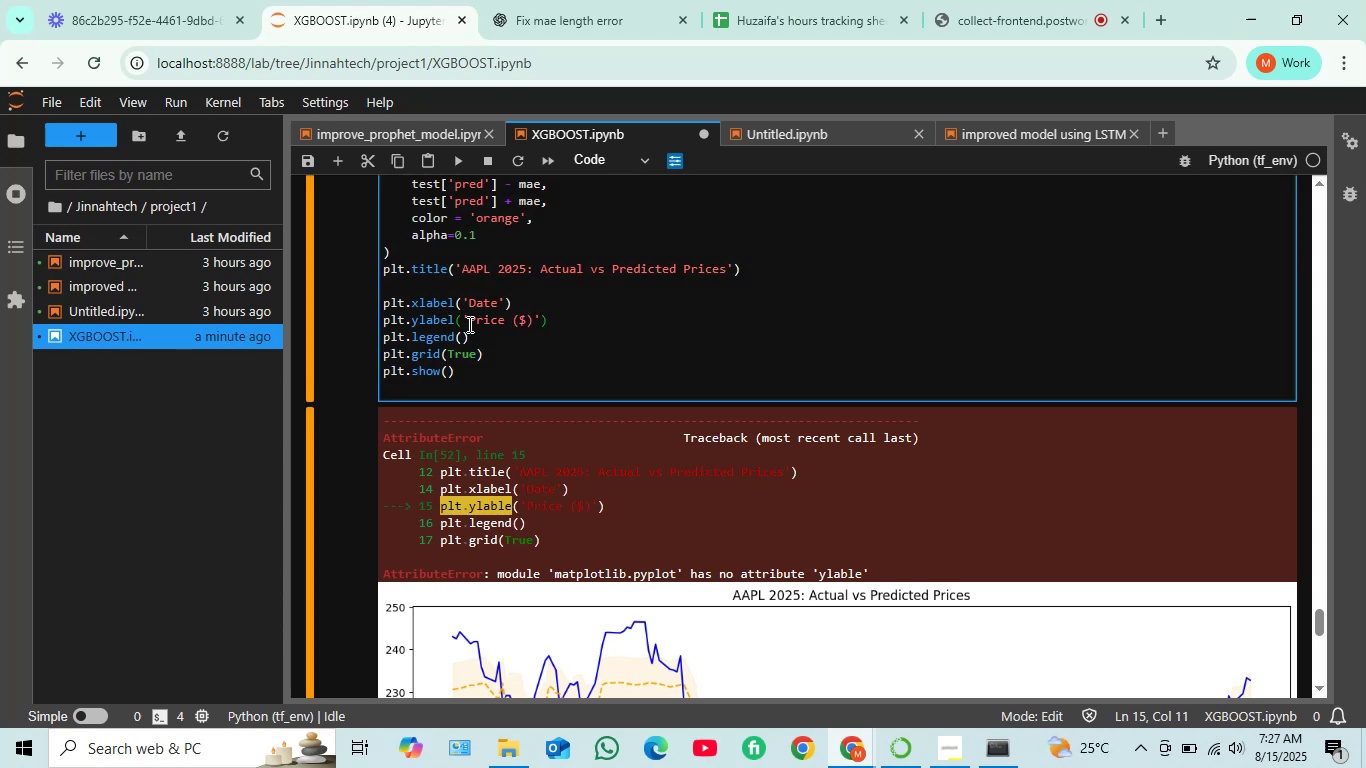 
key(Shift+ShiftRight)
 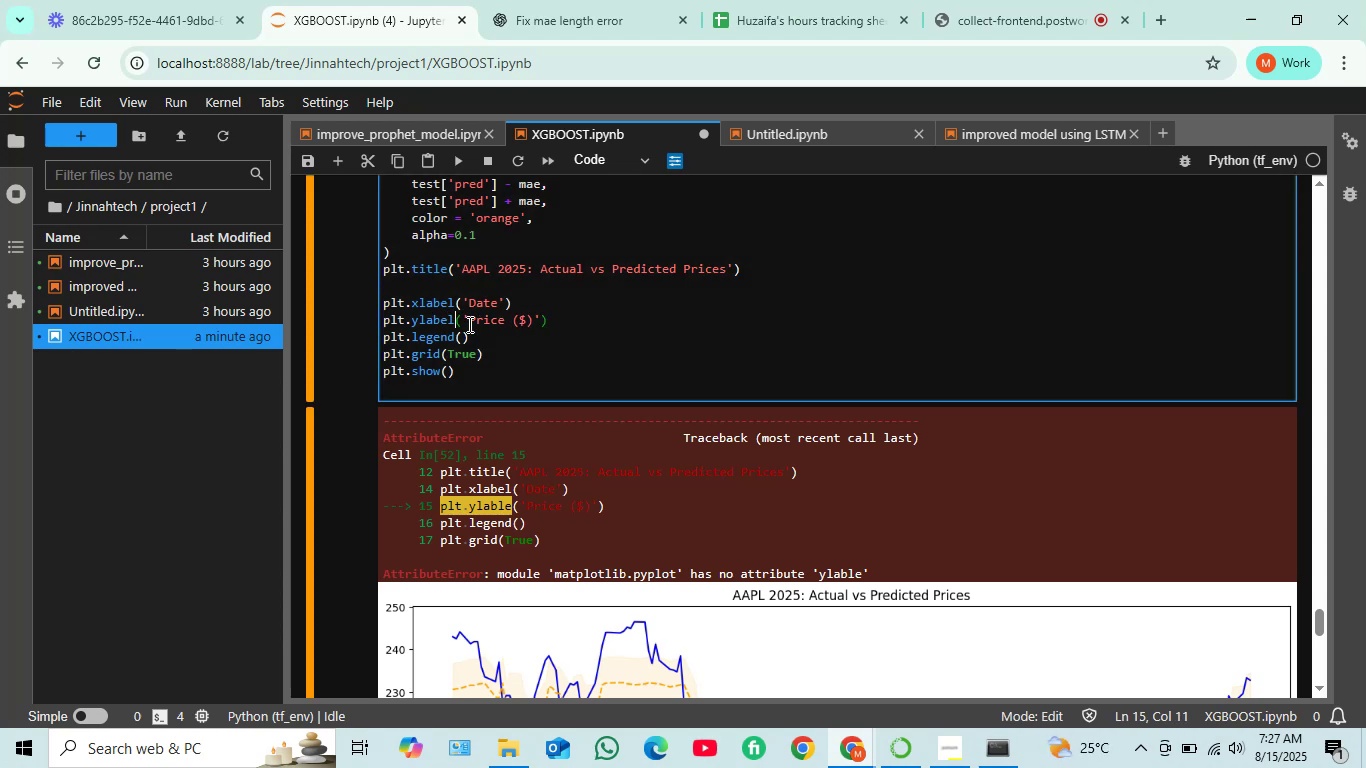 
key(Shift+Enter)
 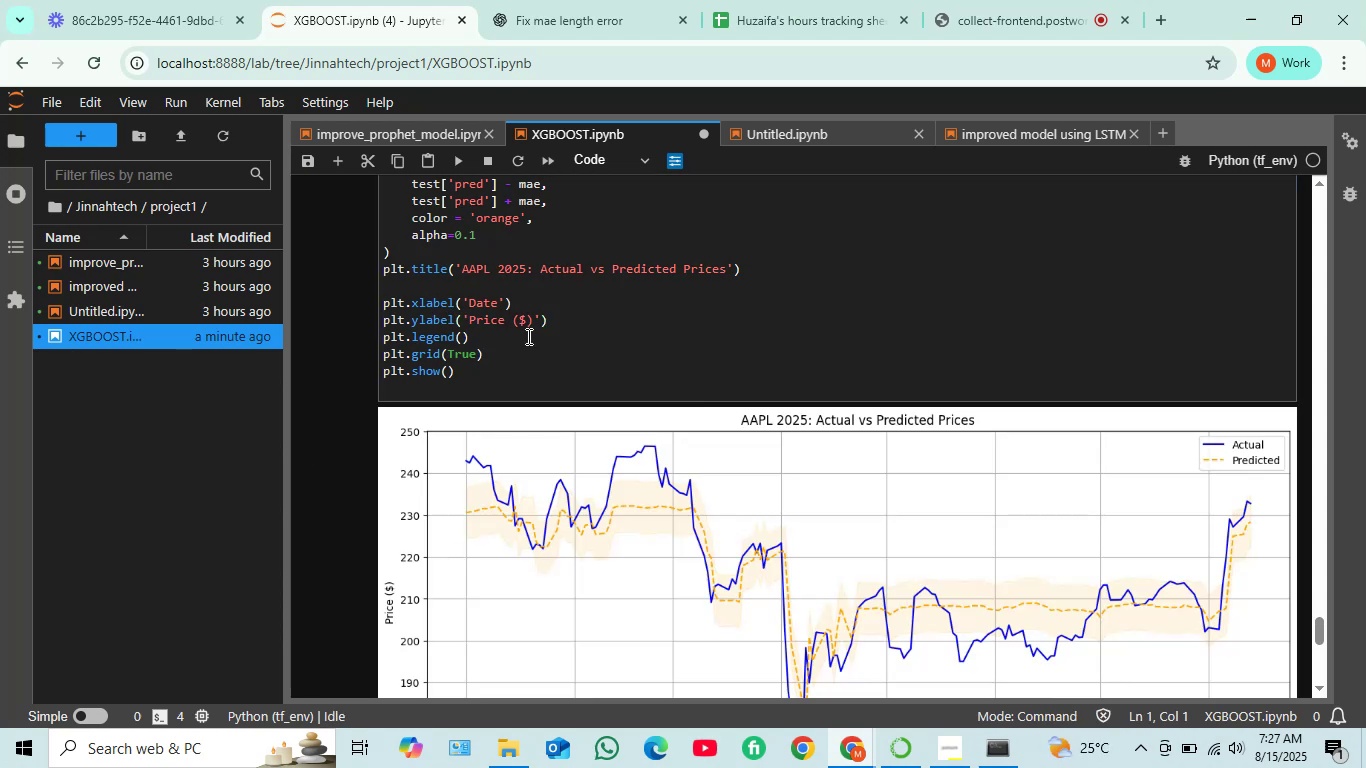 
scroll: coordinate [538, 363], scroll_direction: down, amount: 1.0
 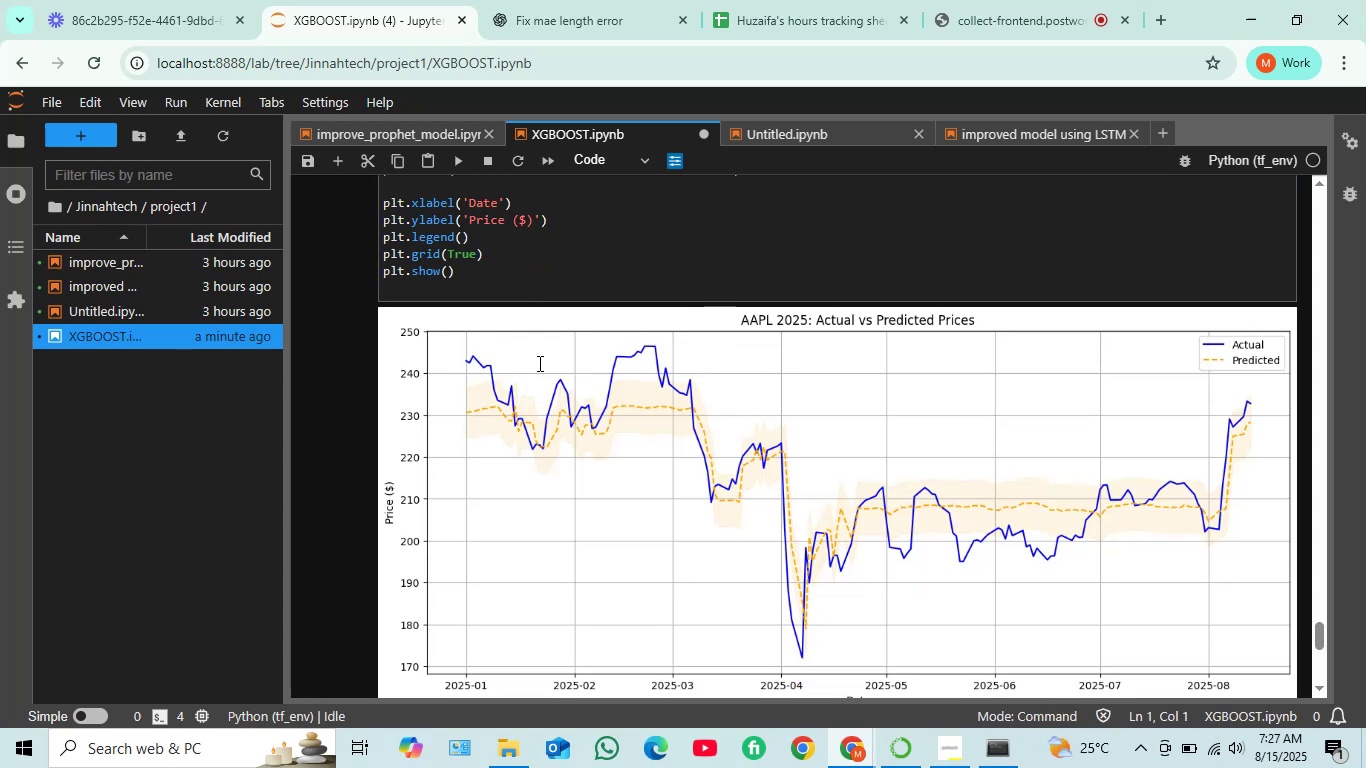 
scroll: coordinate [538, 363], scroll_direction: none, amount: 0.0
 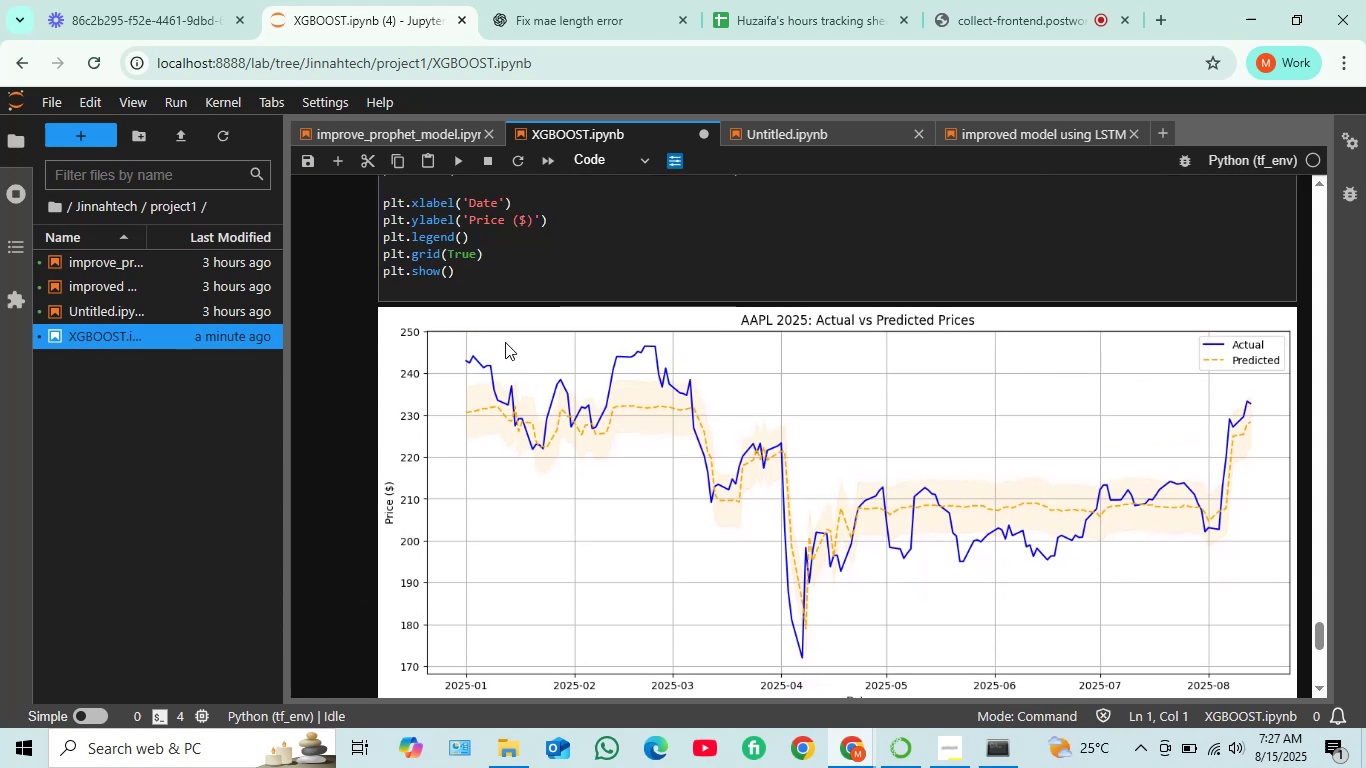 
scroll: coordinate [500, 338], scroll_direction: up, amount: 3.0
 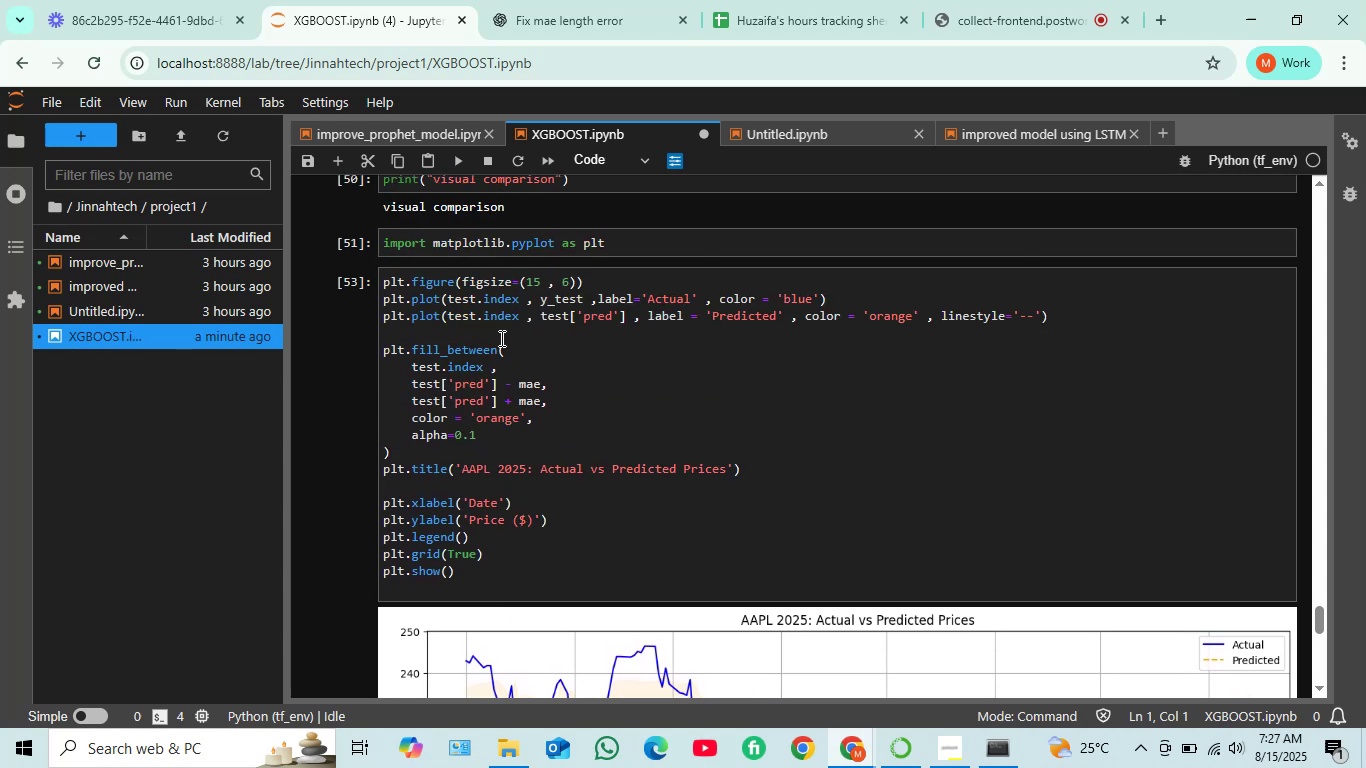 
wait(10.69)
 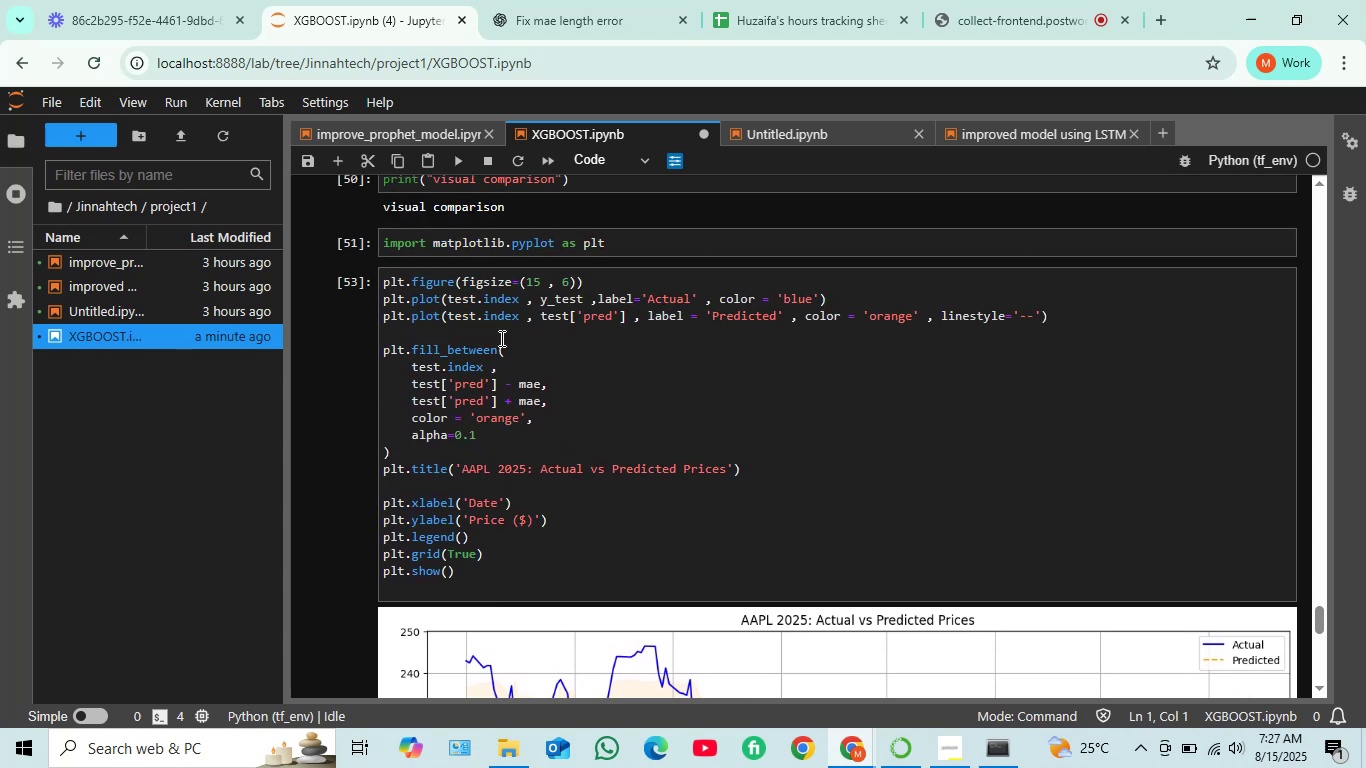 
scroll: coordinate [508, 378], scroll_direction: down, amount: 7.0
 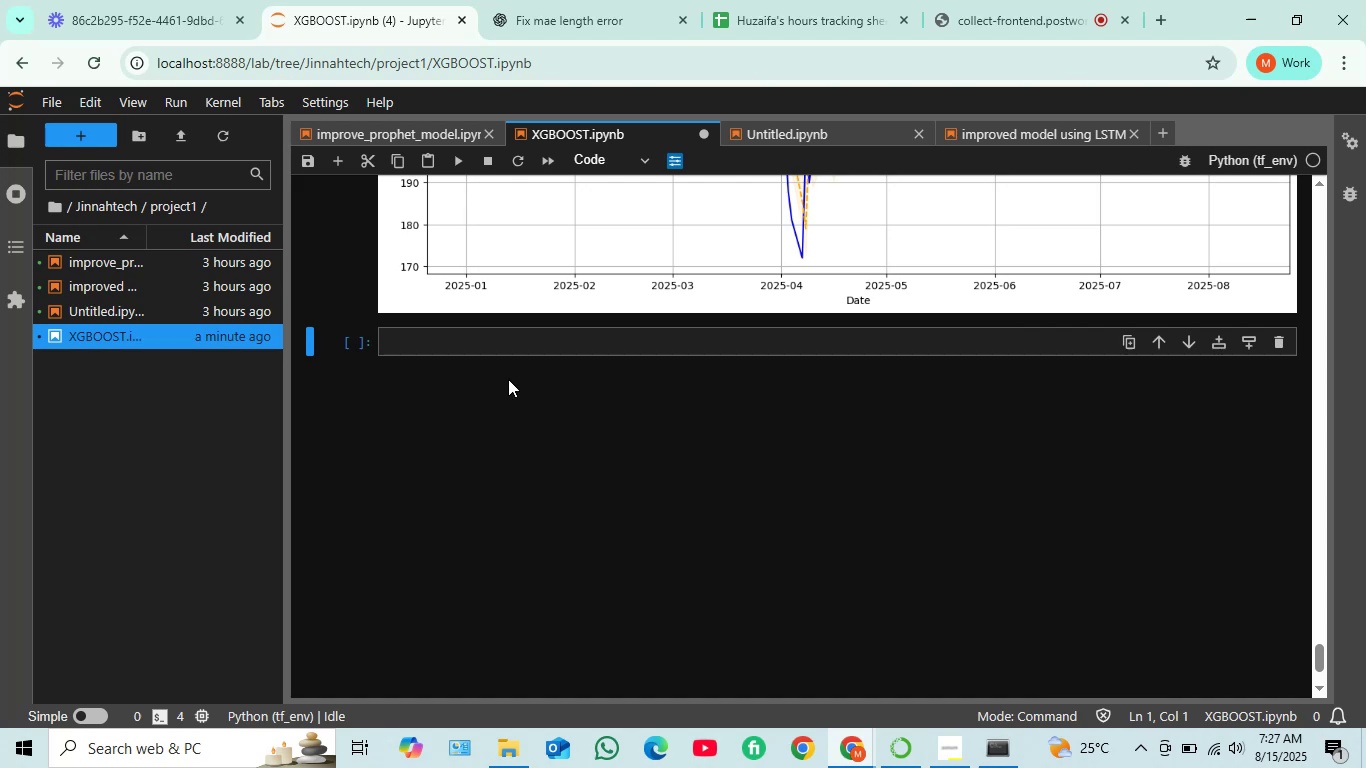 
scroll: coordinate [572, 343], scroll_direction: up, amount: 3.0
 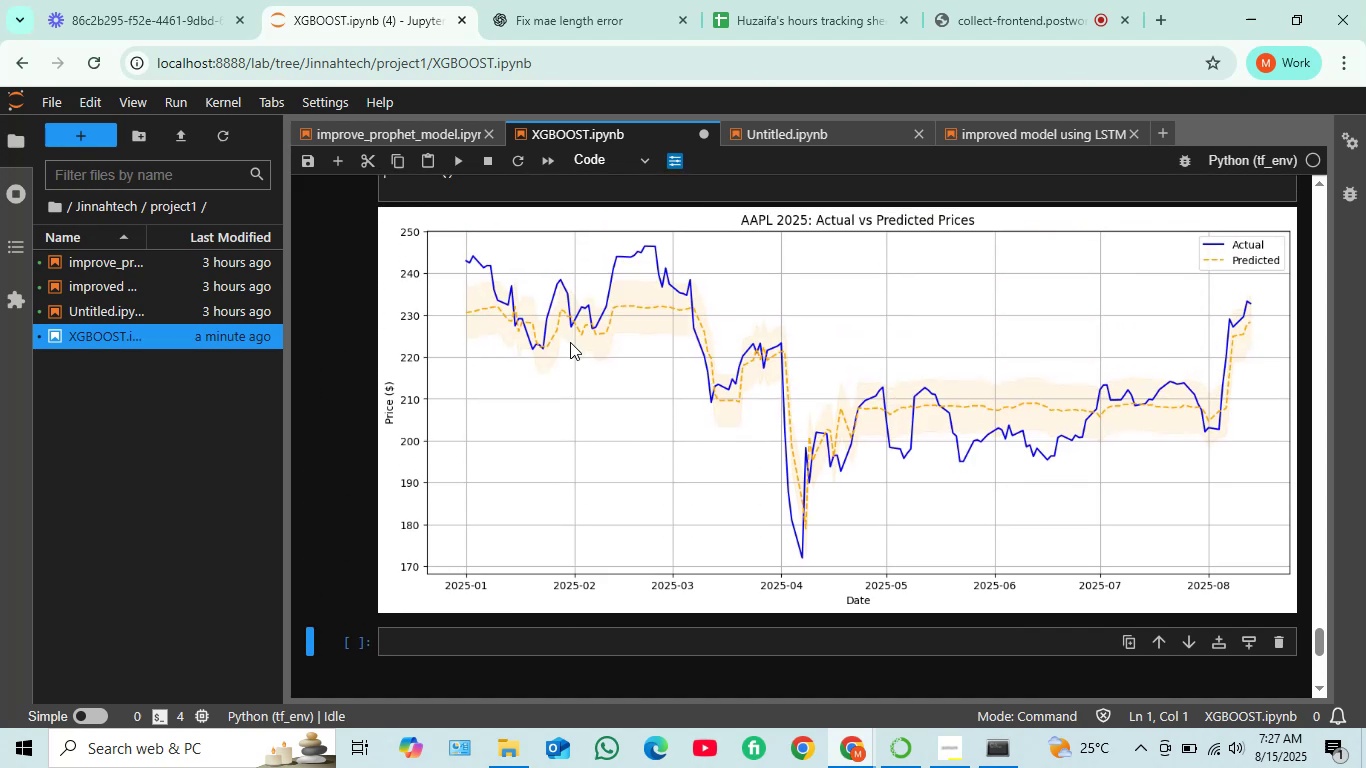 
scroll: coordinate [663, 351], scroll_direction: down, amount: 2.0
 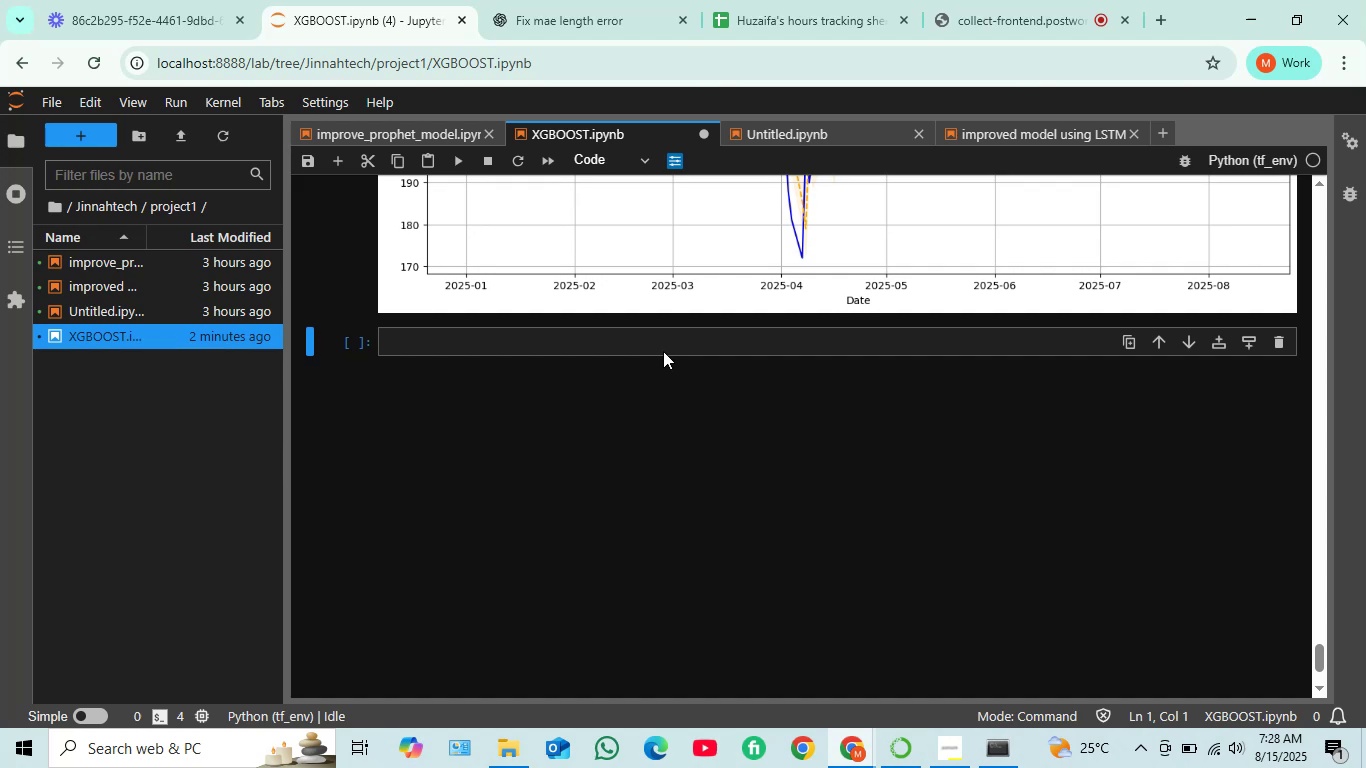 
scroll: coordinate [663, 351], scroll_direction: up, amount: 2.0
 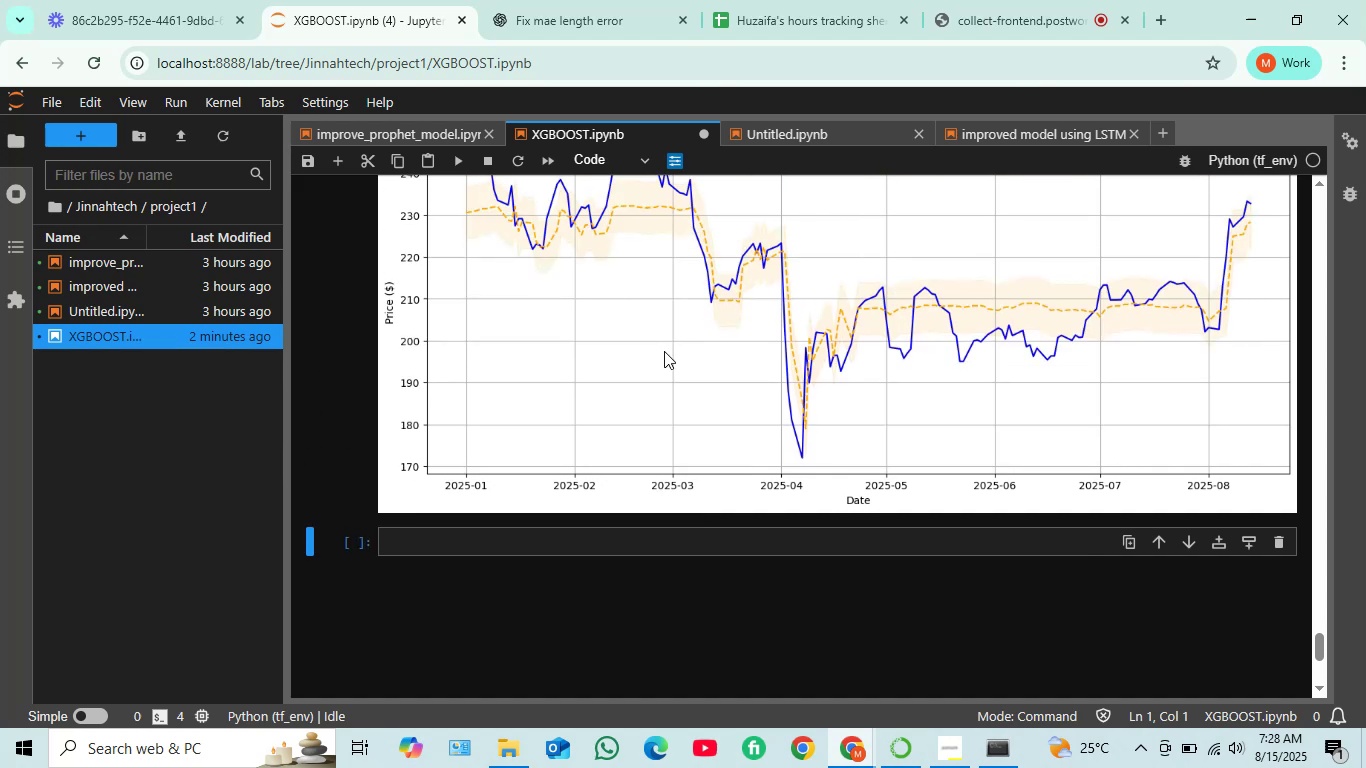 
wait(8.64)
 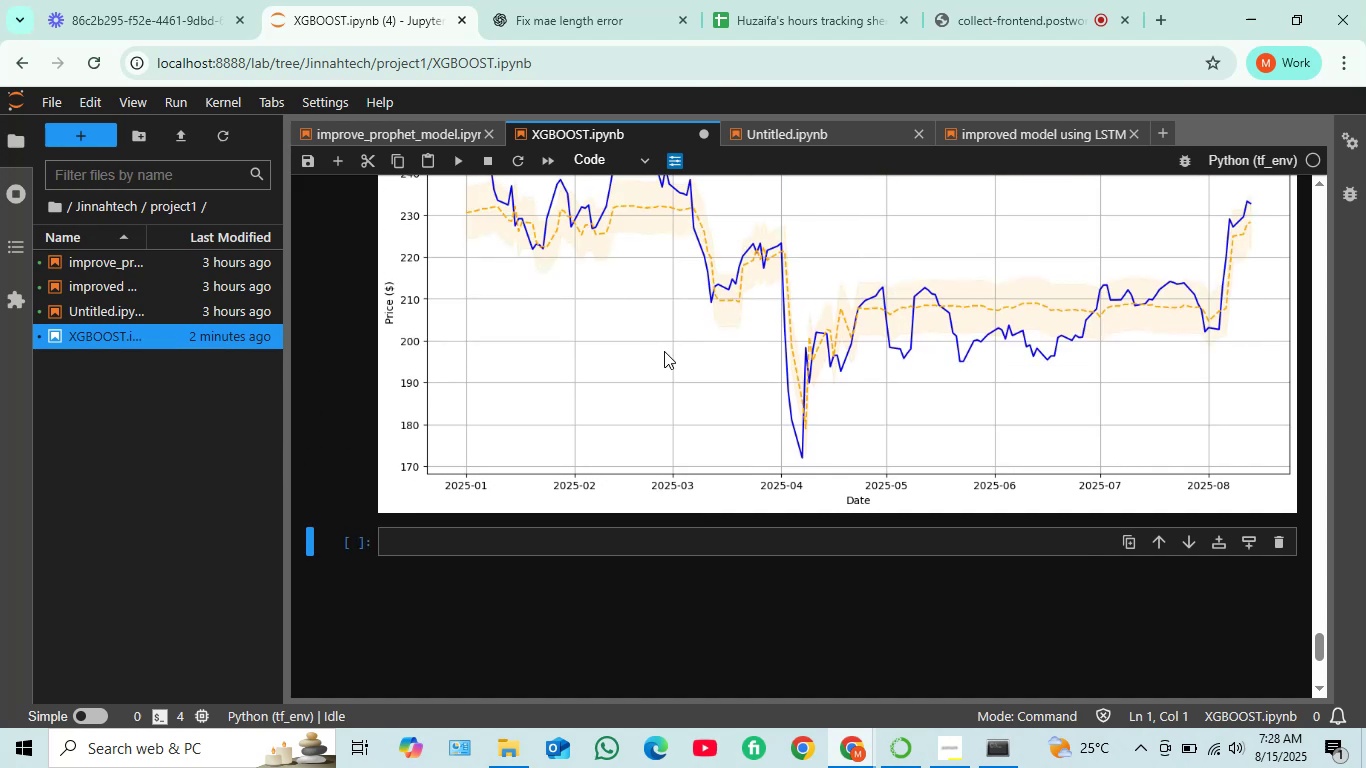 
scroll: coordinate [640, 361], scroll_direction: up, amount: 5.0
 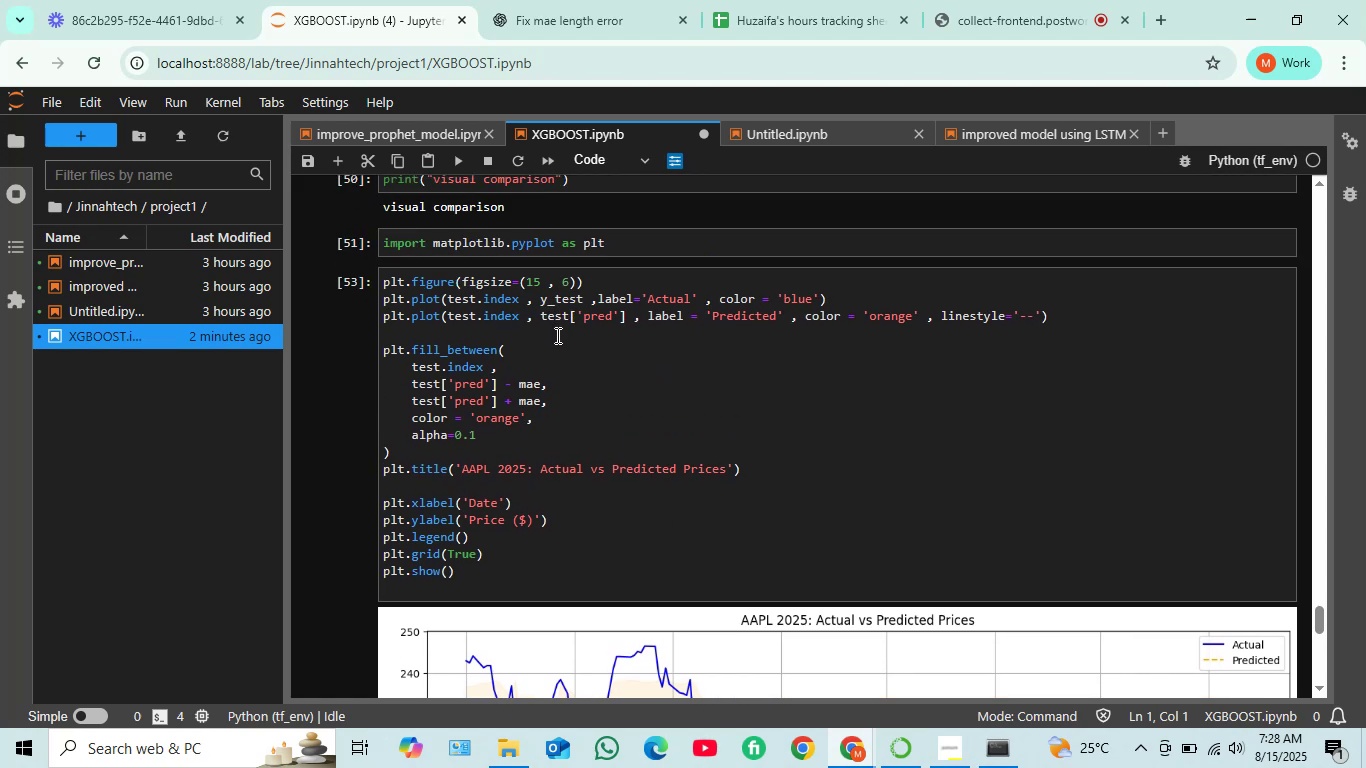 
wait(10.73)
 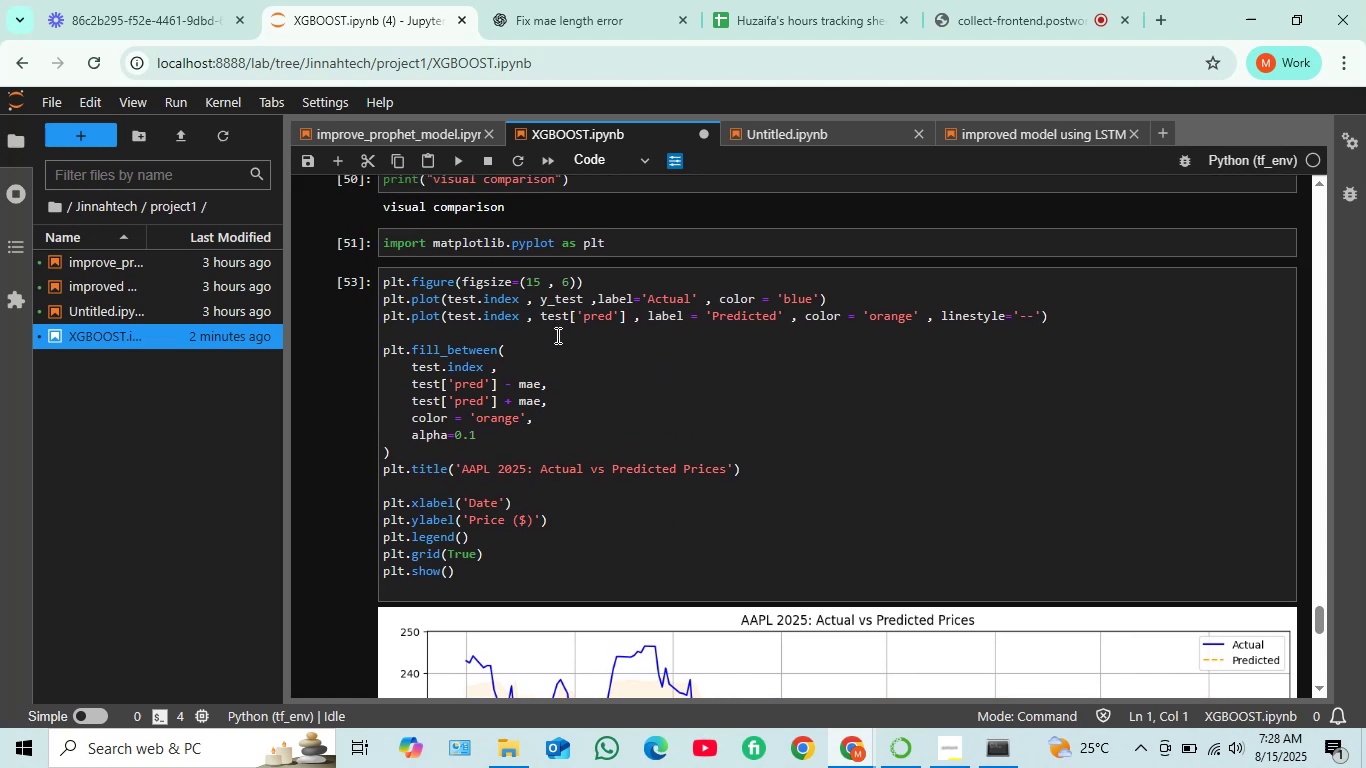 
scroll: coordinate [556, 335], scroll_direction: up, amount: 1.0
 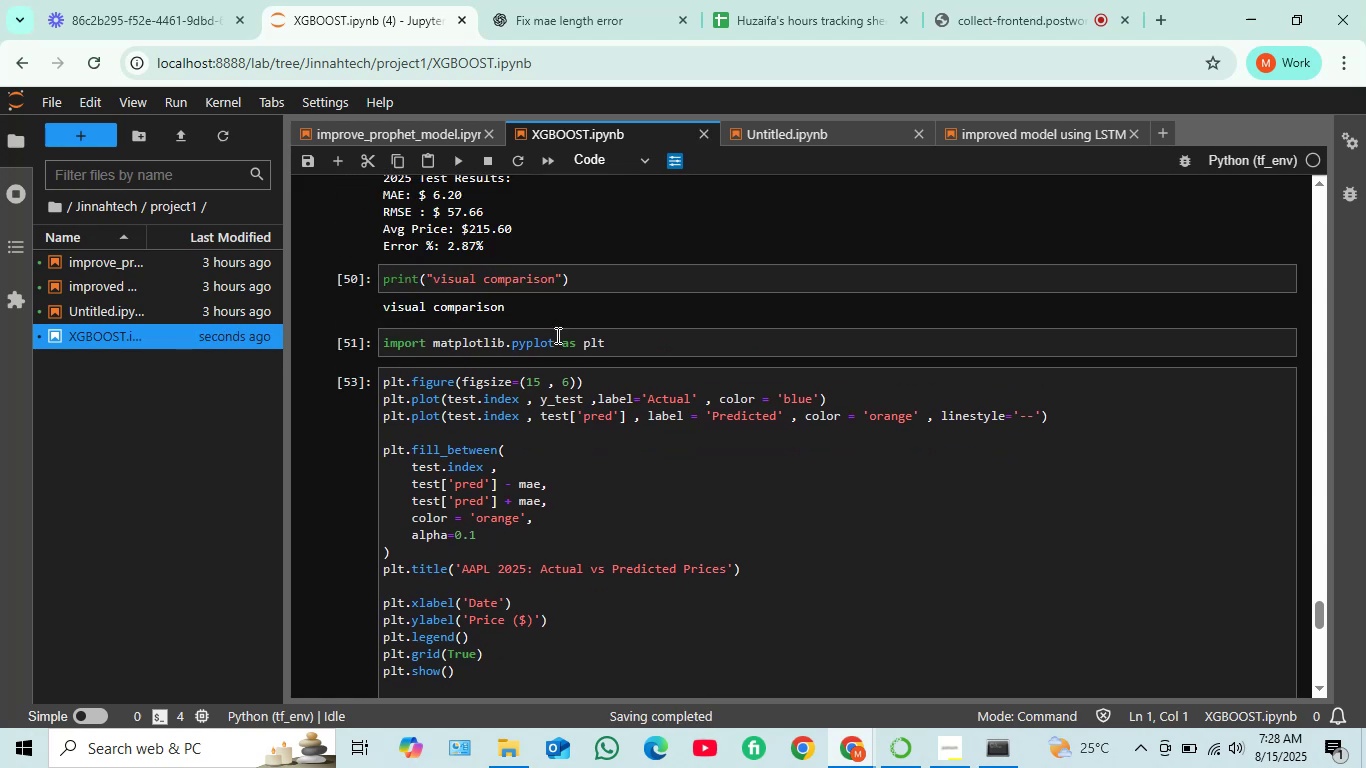 
scroll: coordinate [555, 339], scroll_direction: none, amount: 0.0
 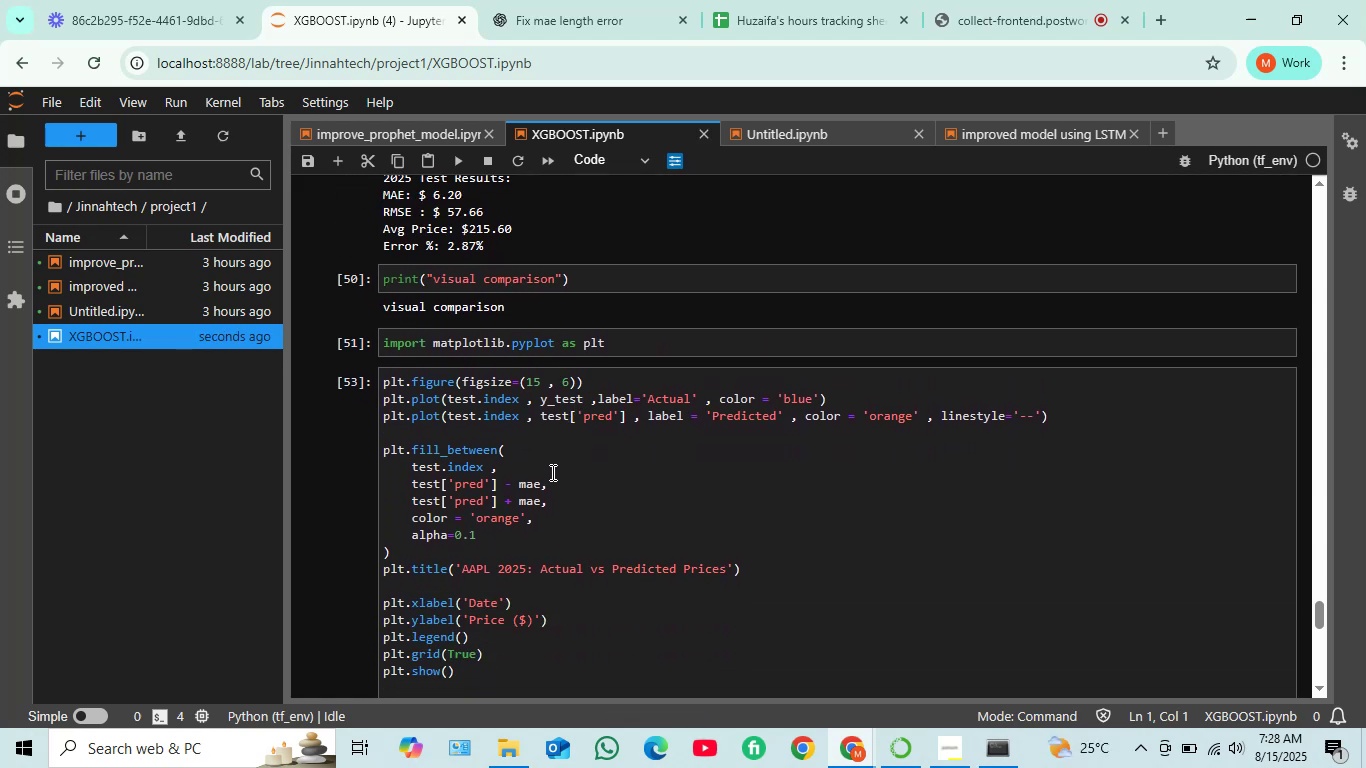 
wait(6.58)
 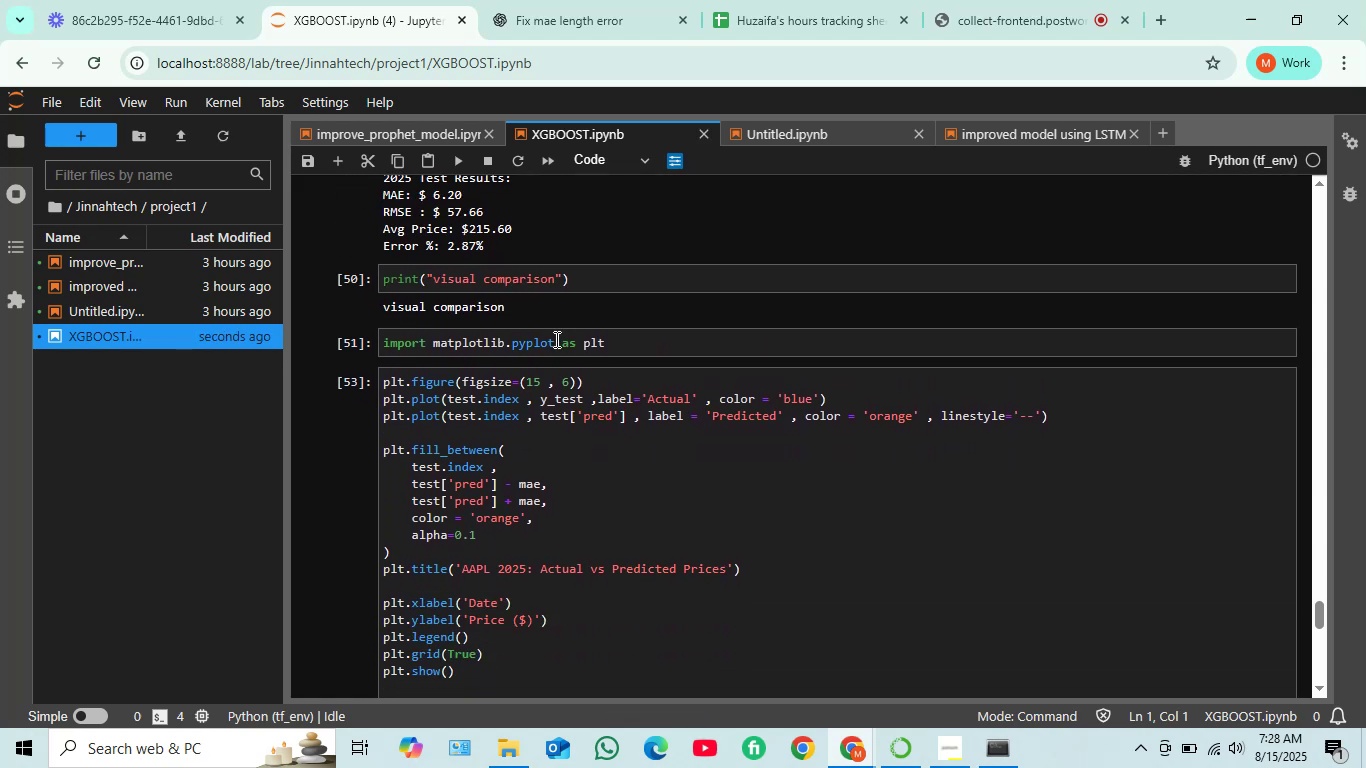 
scroll: coordinate [616, 499], scroll_direction: down, amount: 4.0
 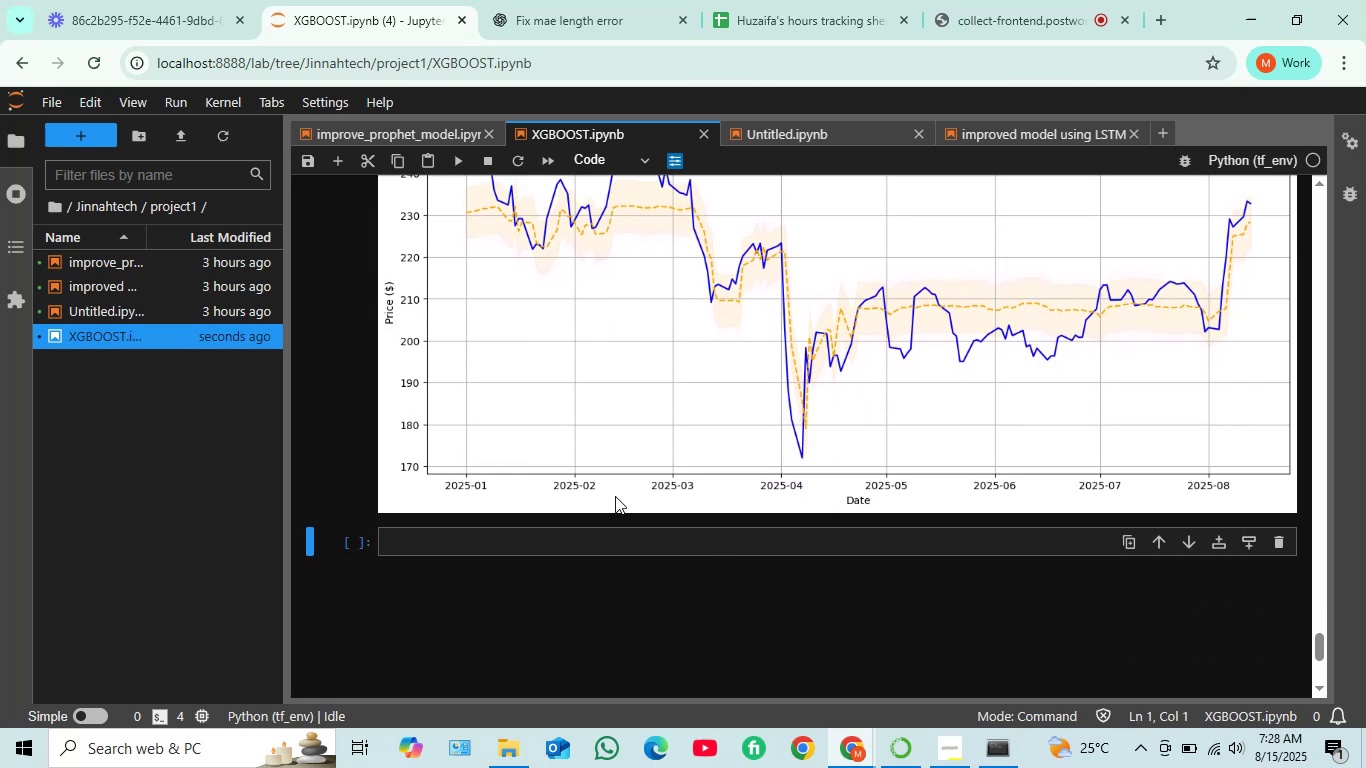 
scroll: coordinate [614, 495], scroll_direction: up, amount: 1.0
 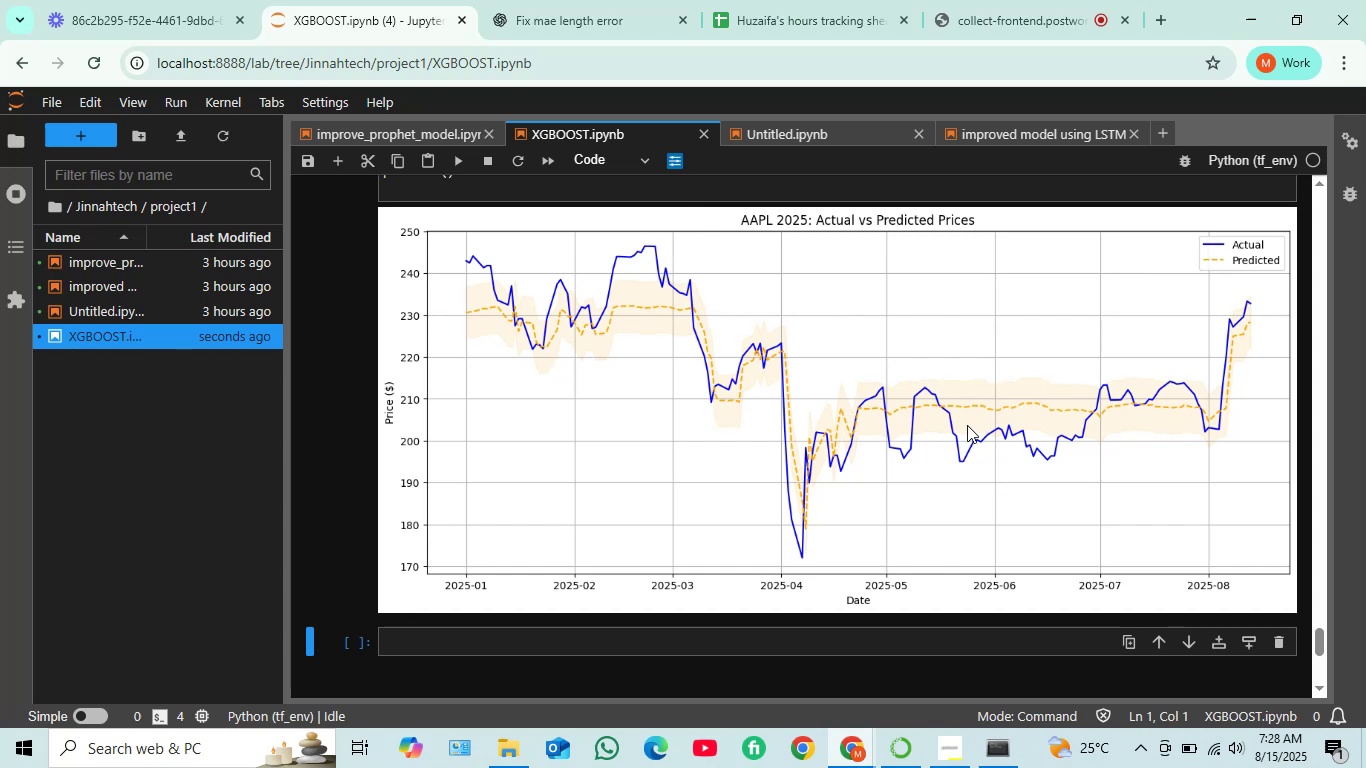 
wait(24.37)
 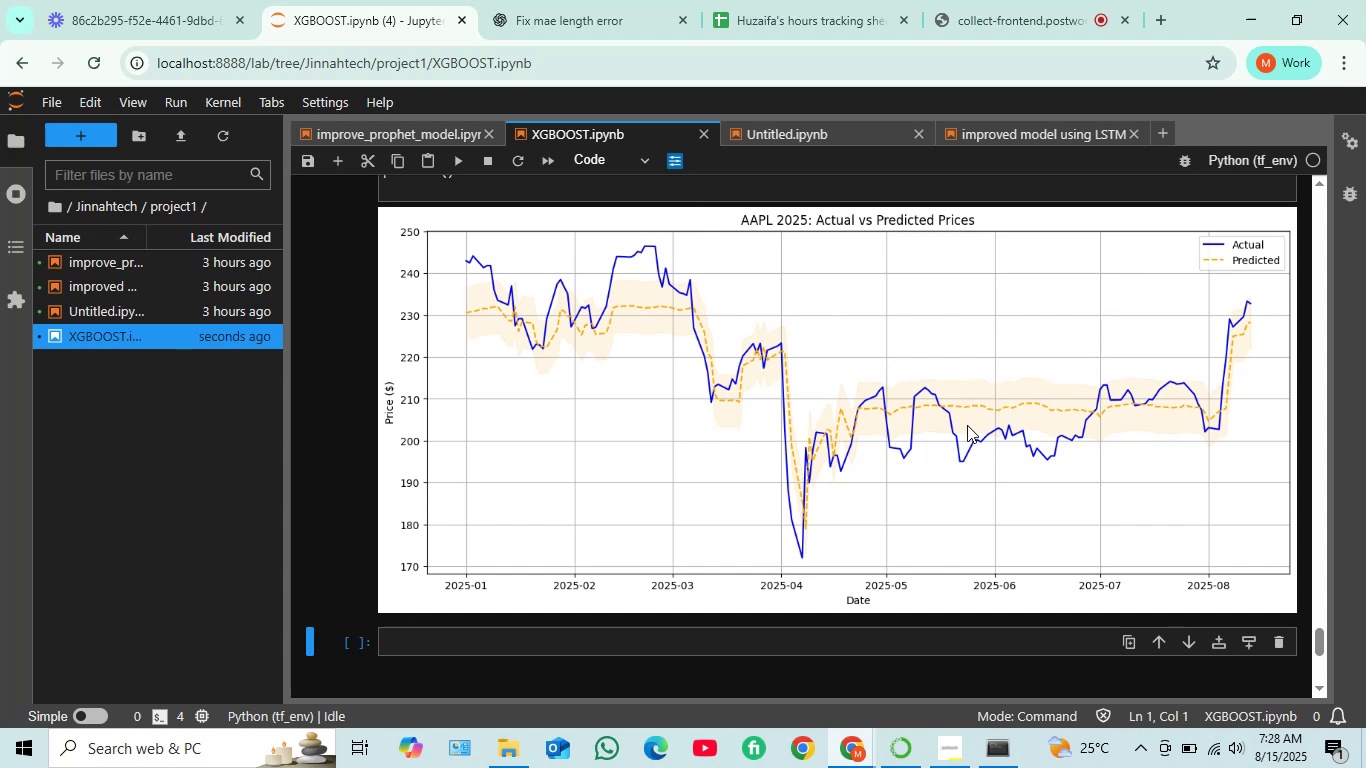 
scroll: coordinate [865, 433], scroll_direction: up, amount: 1.0
 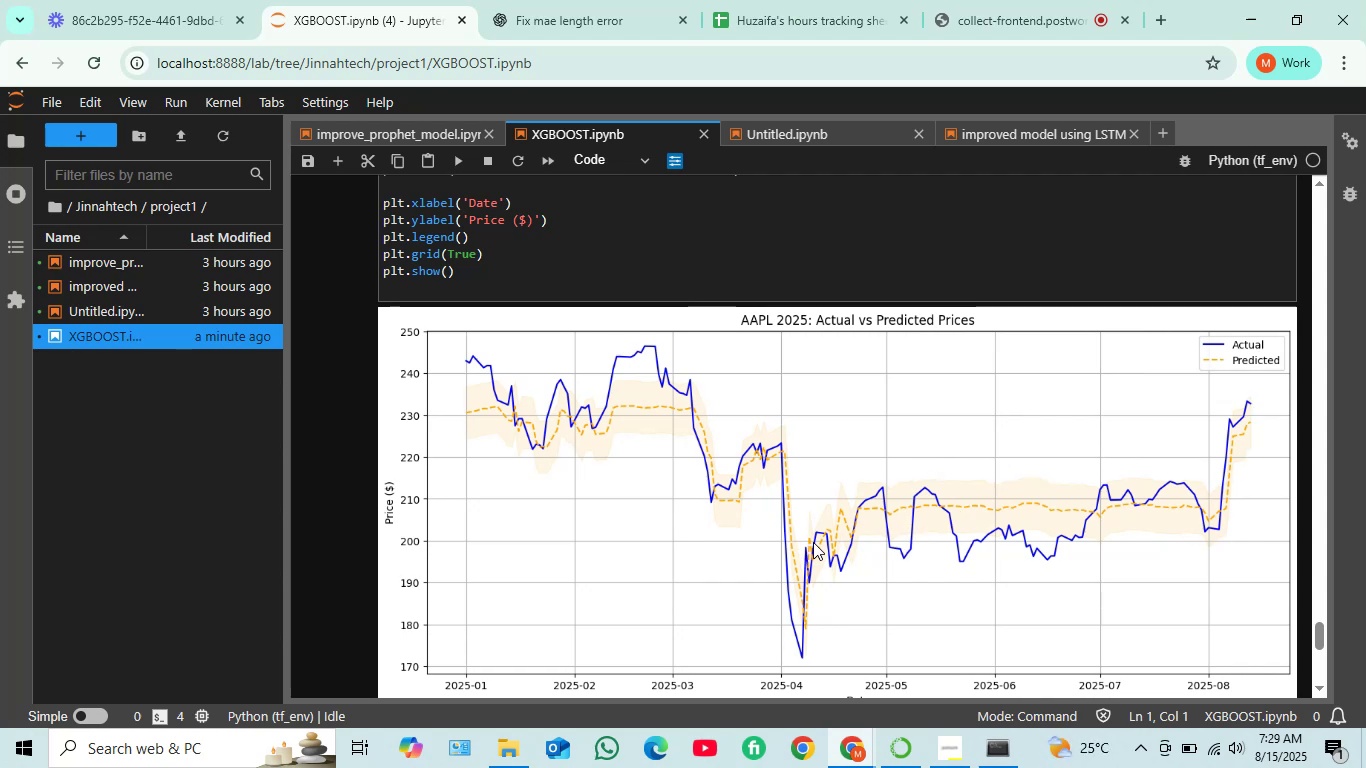 
wait(42.07)
 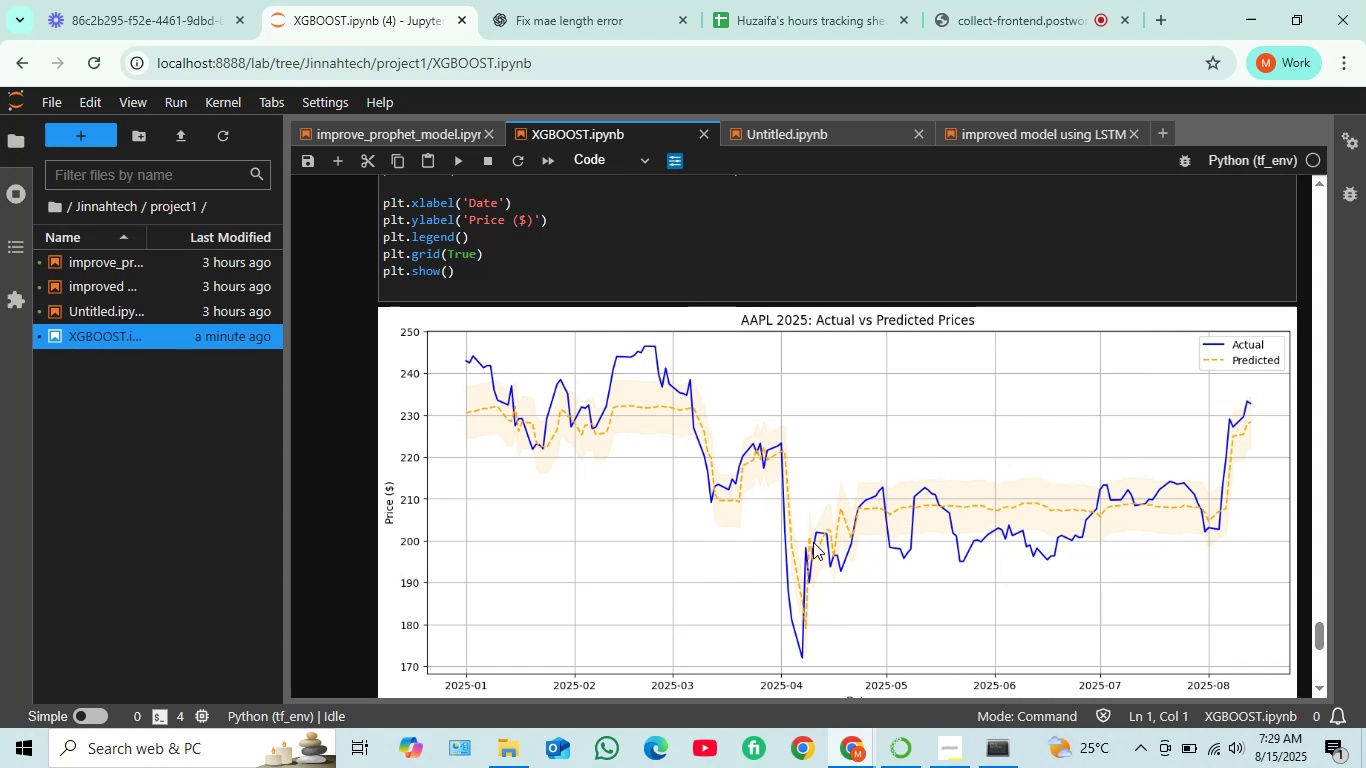 
scroll: coordinate [745, 526], scroll_direction: down, amount: 1.0
 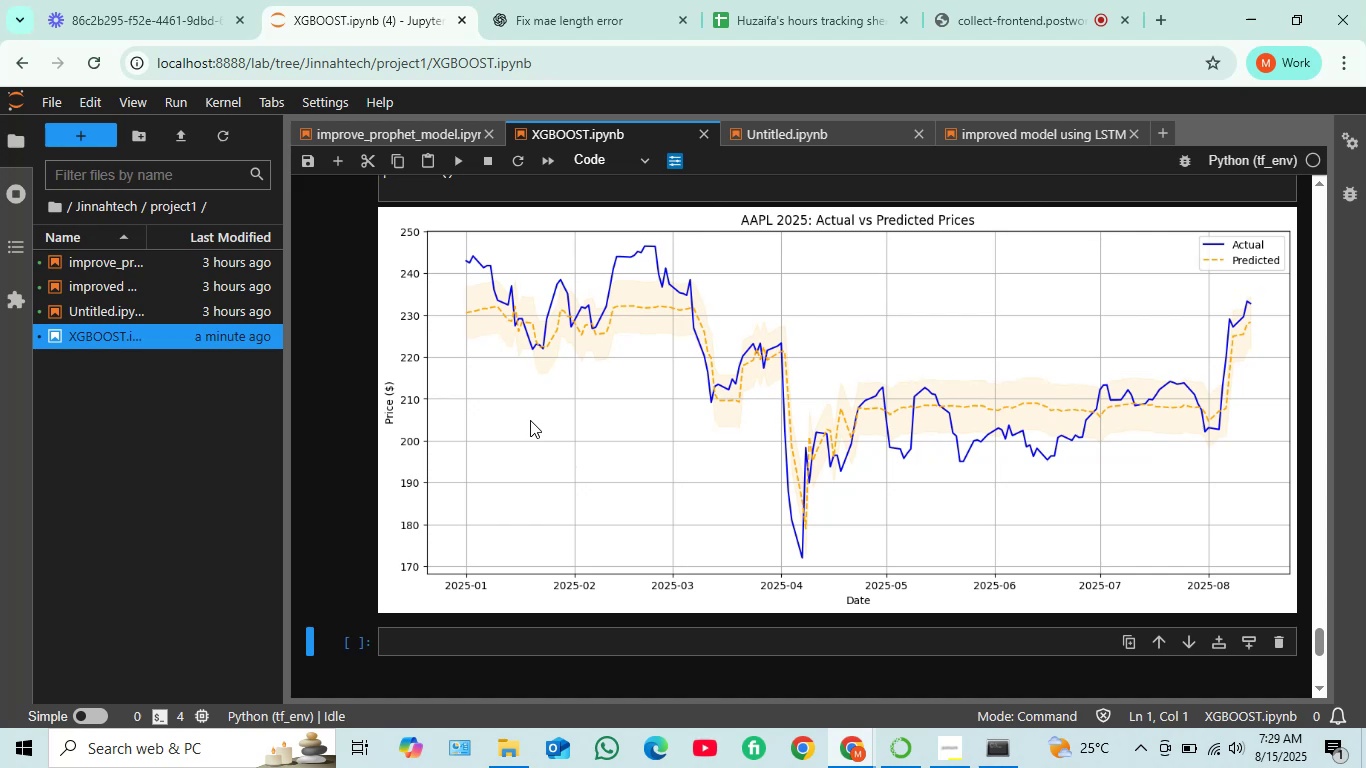 
scroll: coordinate [539, 419], scroll_direction: up, amount: 3.0
 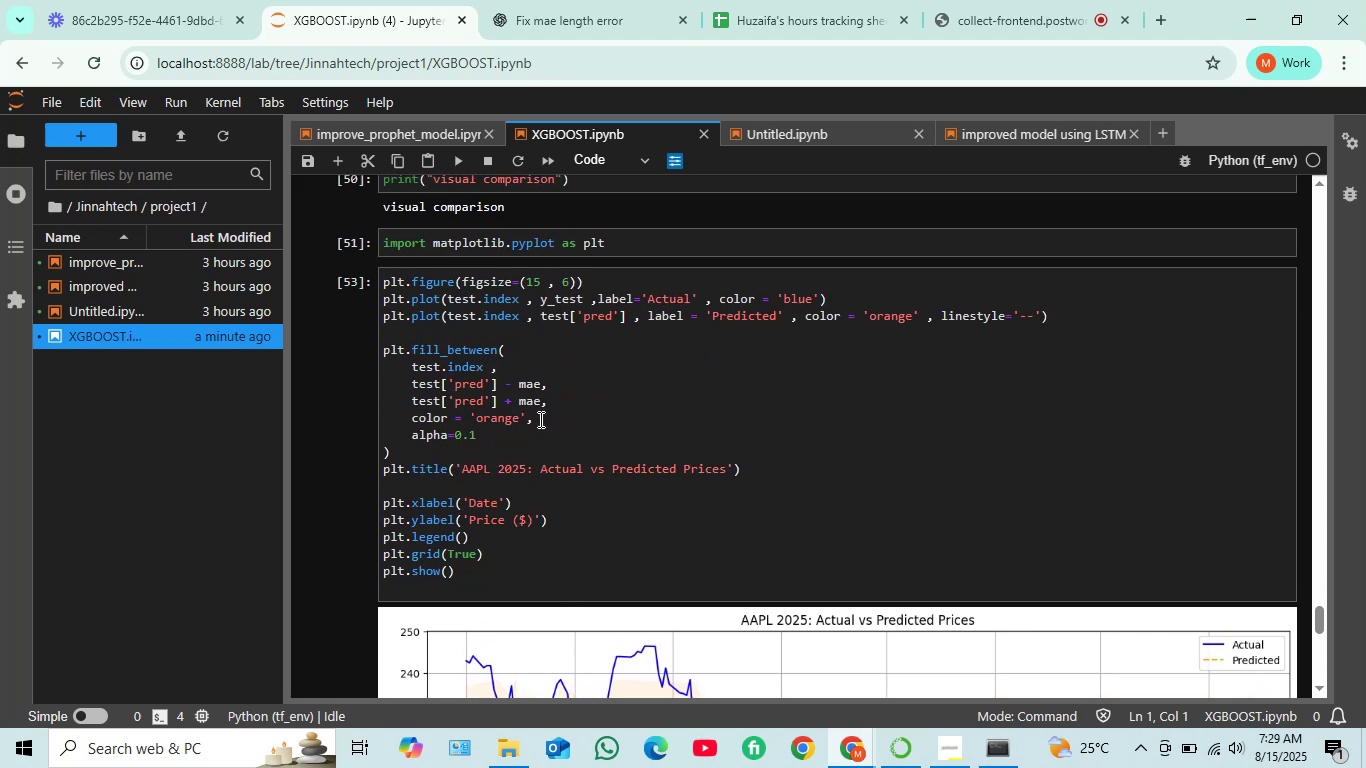 
scroll: coordinate [539, 420], scroll_direction: down, amount: 6.0
 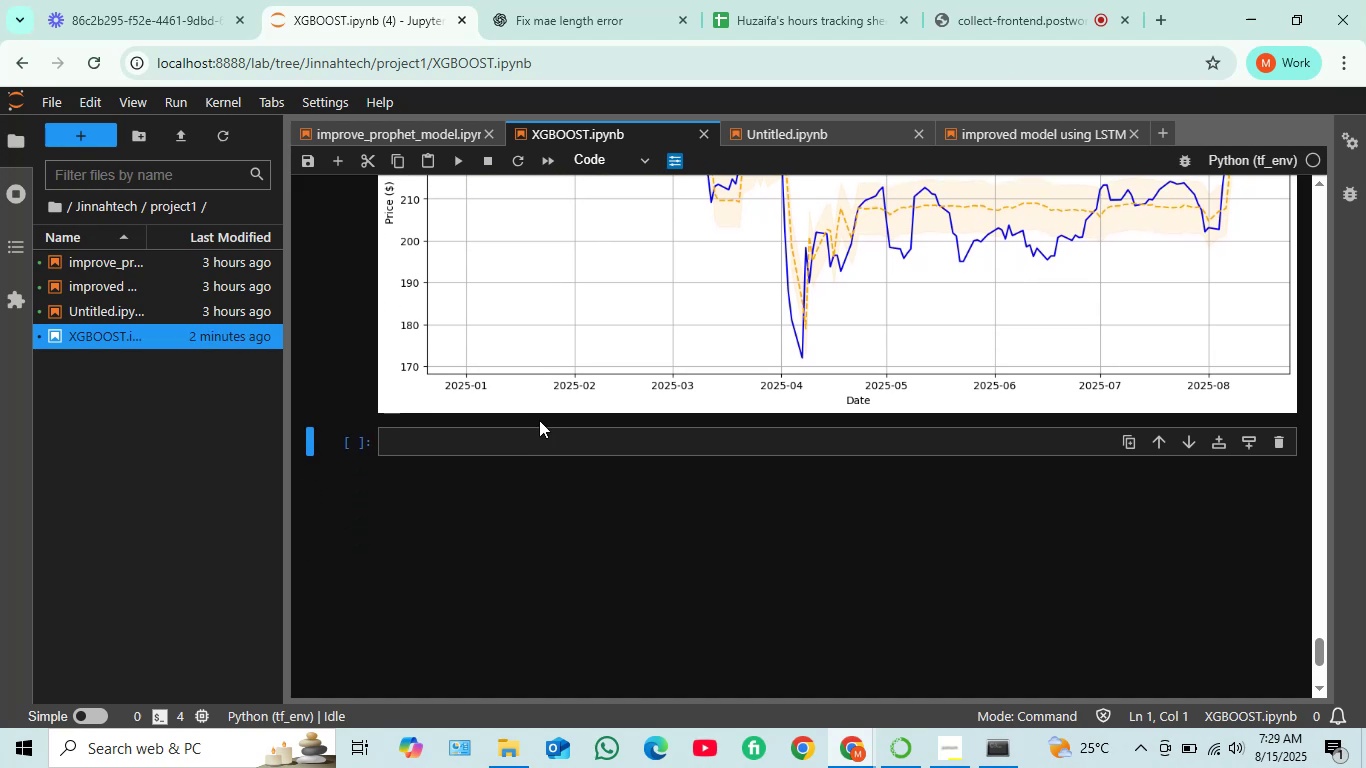 
wait(5.3)
 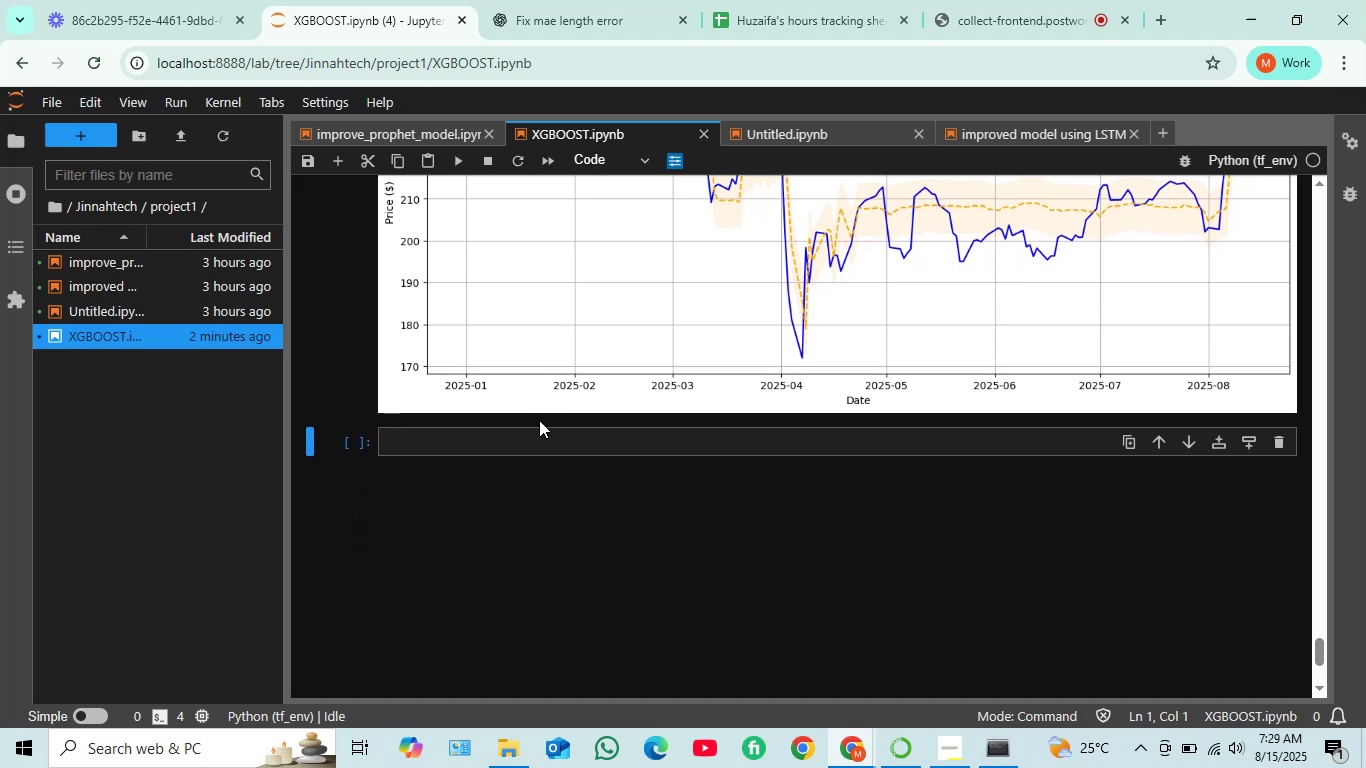 
scroll: coordinate [544, 415], scroll_direction: up, amount: 64.0
 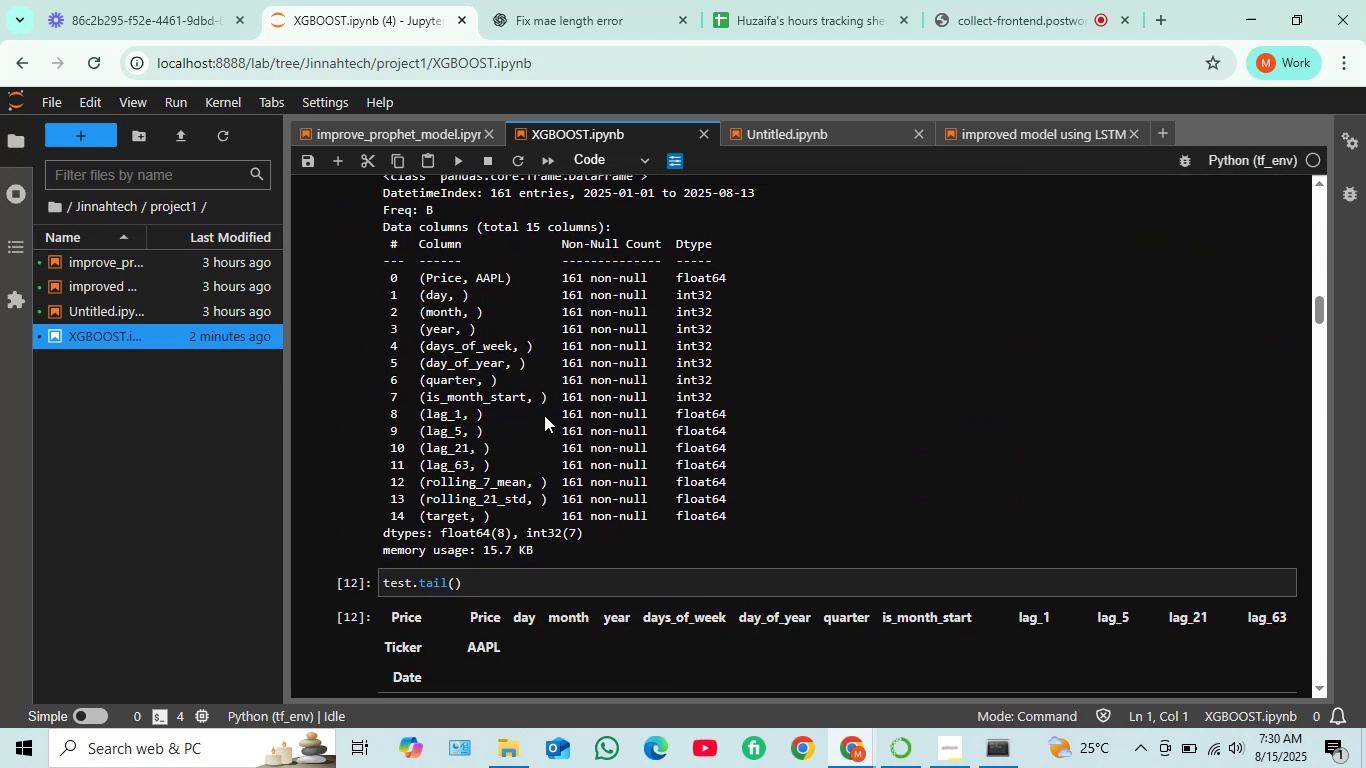 
scroll: coordinate [546, 423], scroll_direction: down, amount: 11.0
 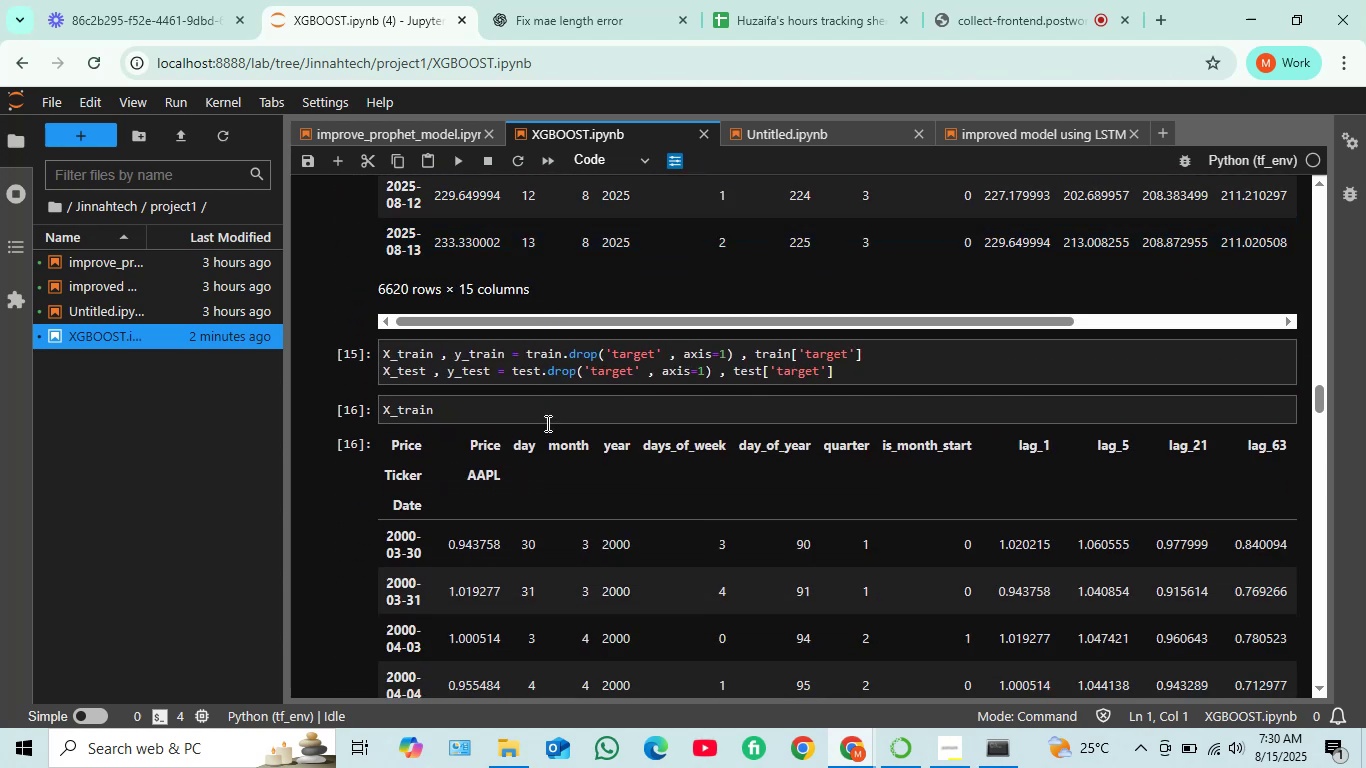 
scroll: coordinate [546, 424], scroll_direction: none, amount: 0.0
 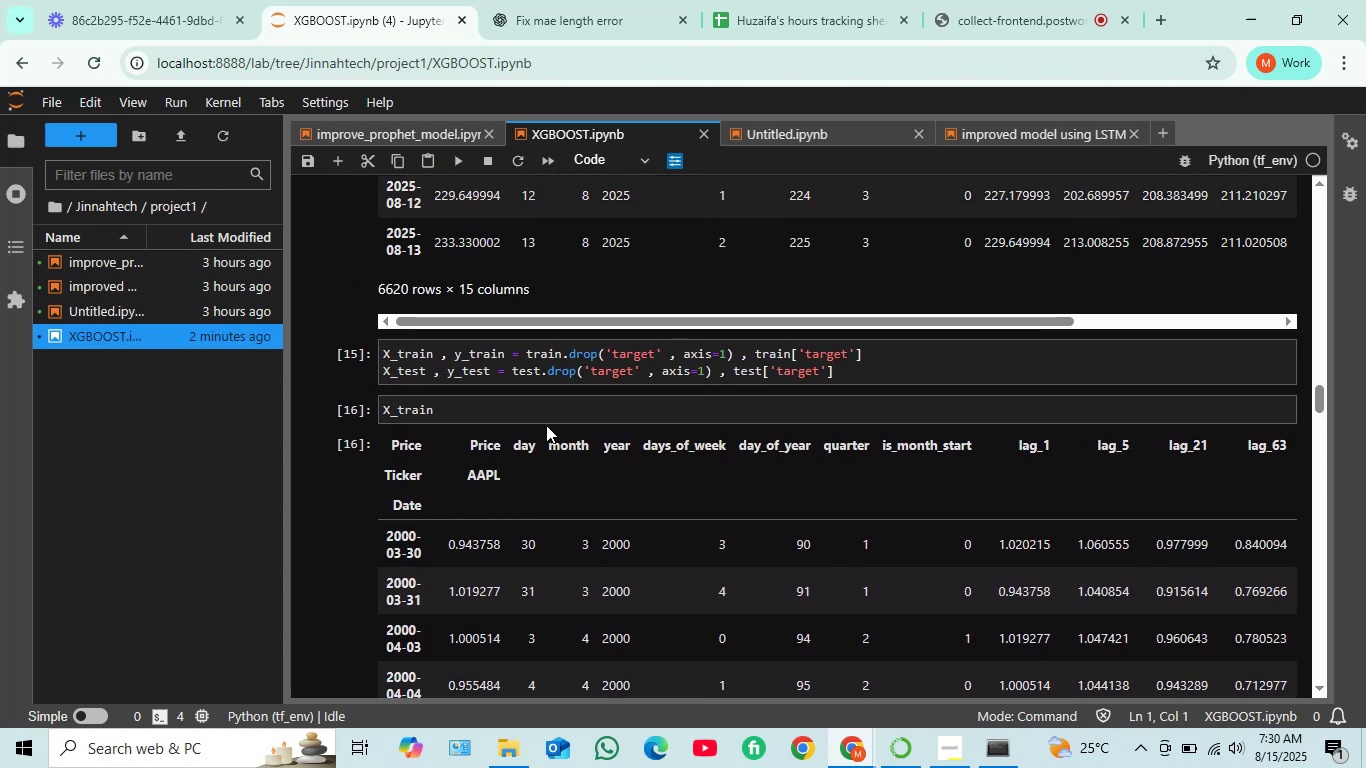 
scroll: coordinate [546, 427], scroll_direction: down, amount: 18.0
 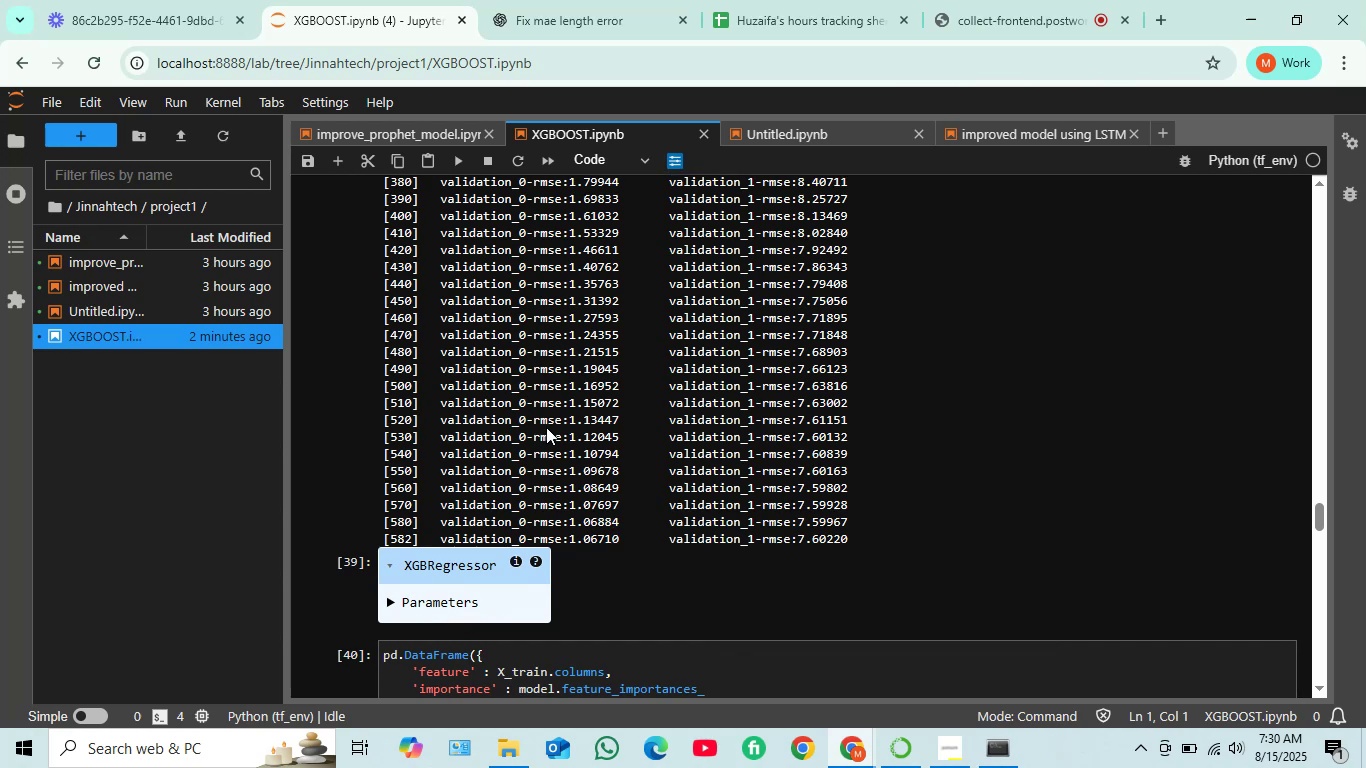 
wait(10.9)
 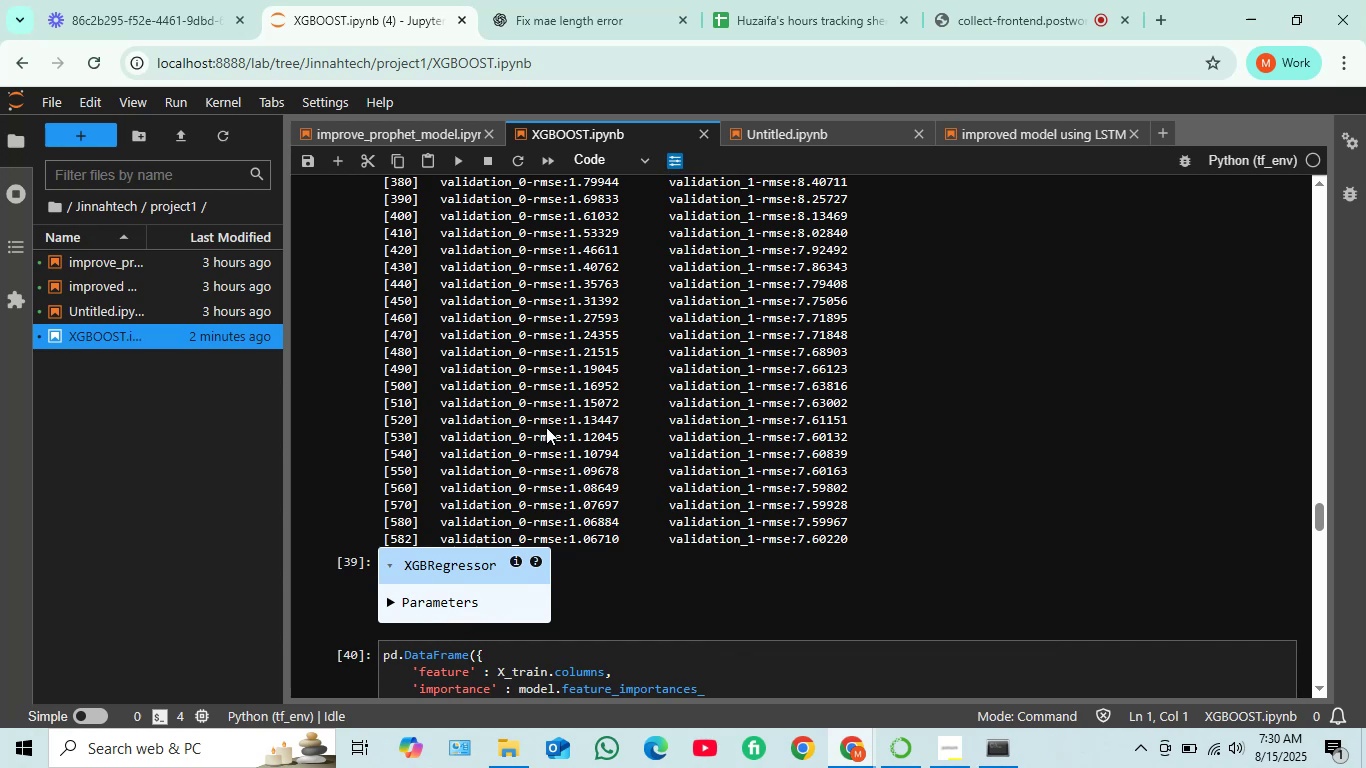 
scroll: coordinate [634, 462], scroll_direction: down, amount: 6.0
 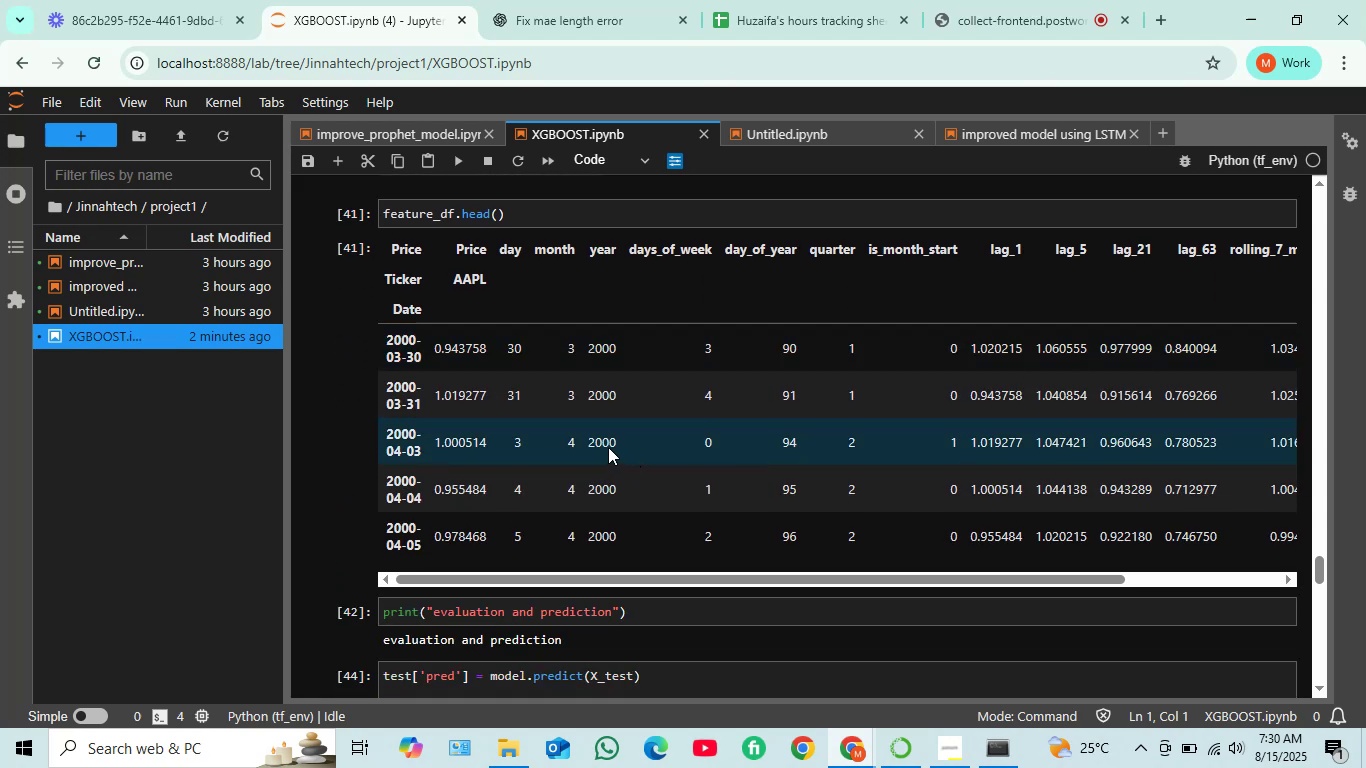 
wait(7.05)
 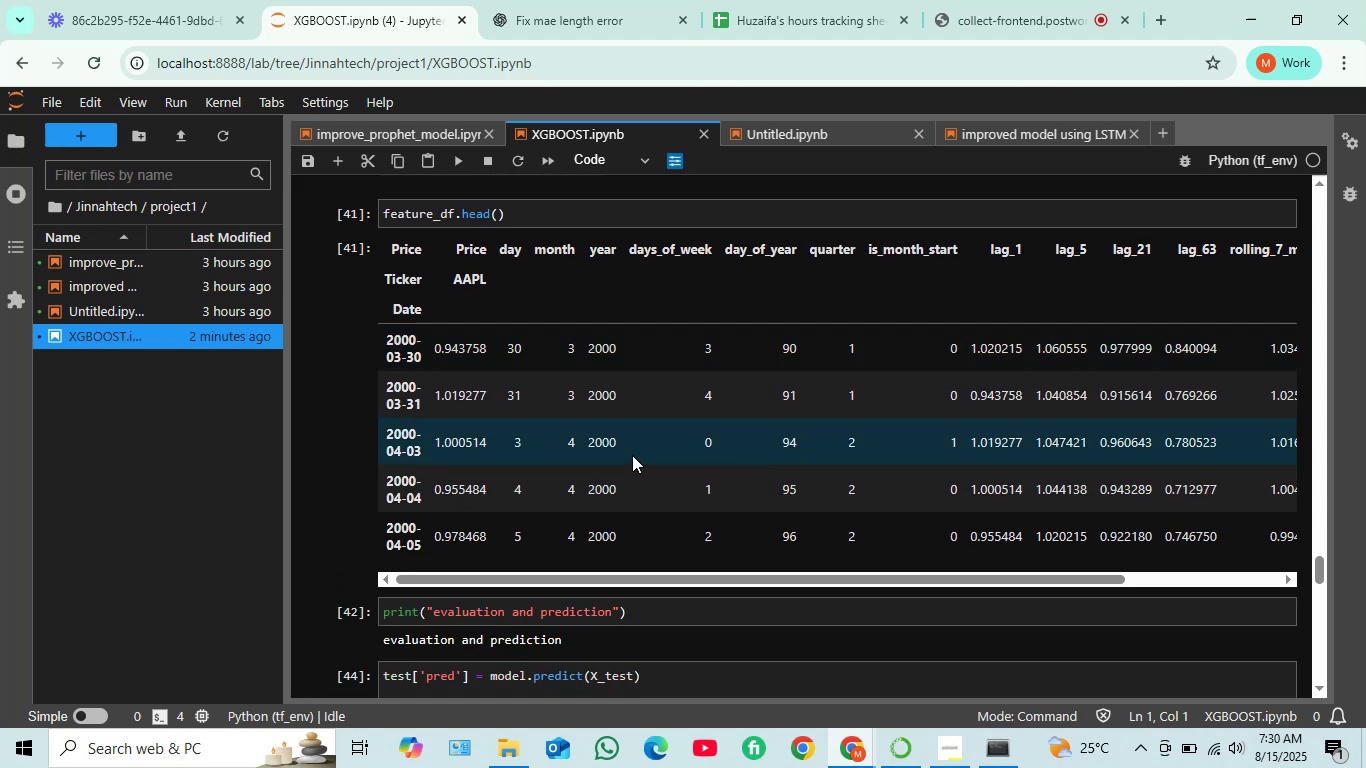 
scroll: coordinate [619, 441], scroll_direction: down, amount: 15.0
 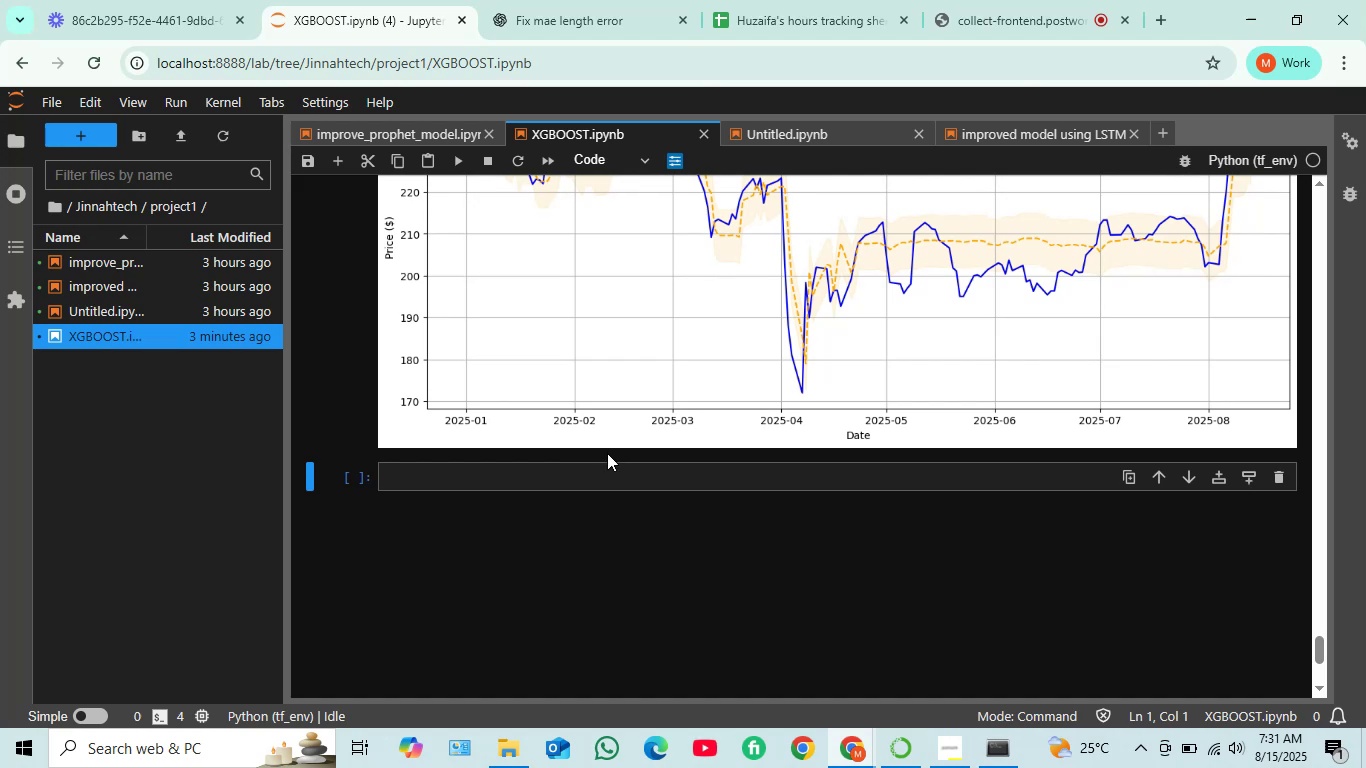 
wait(21.59)
 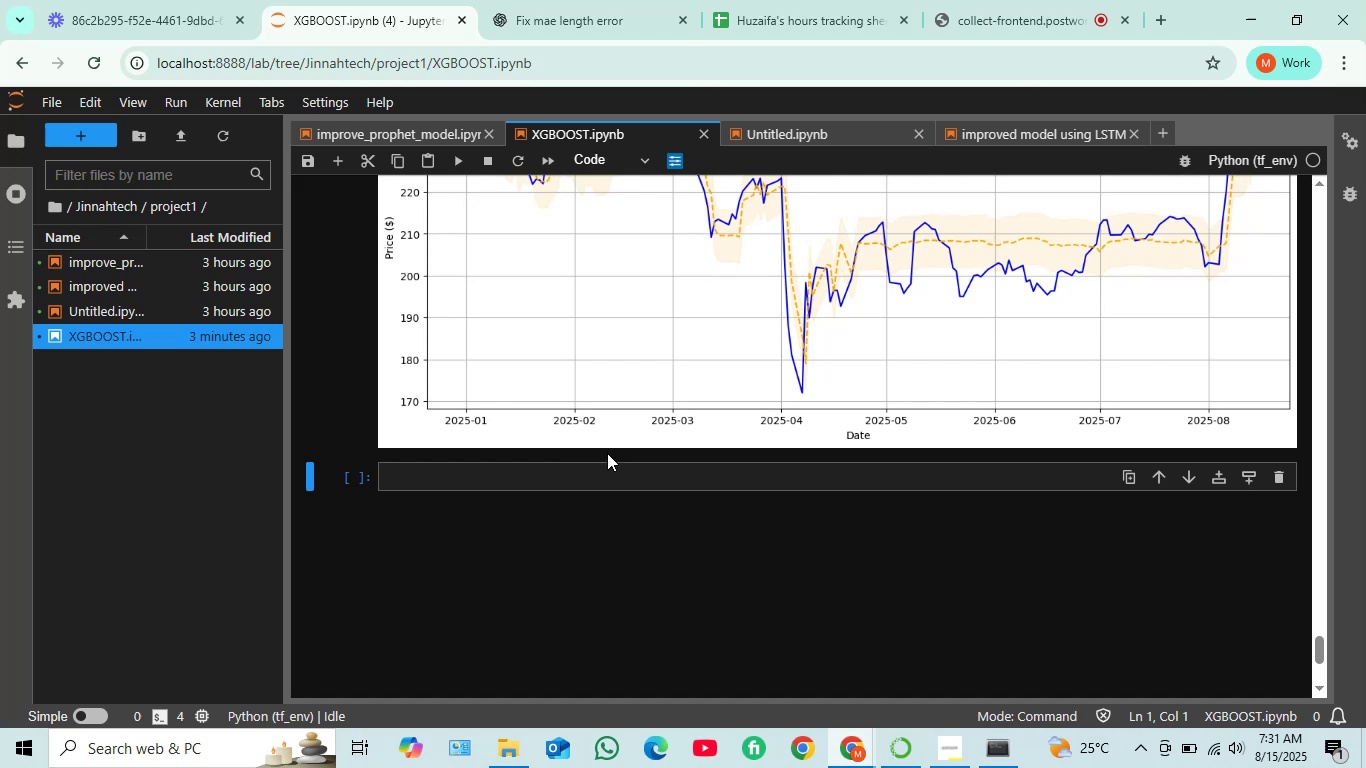 
scroll: coordinate [559, 488], scroll_direction: down, amount: 1.0
 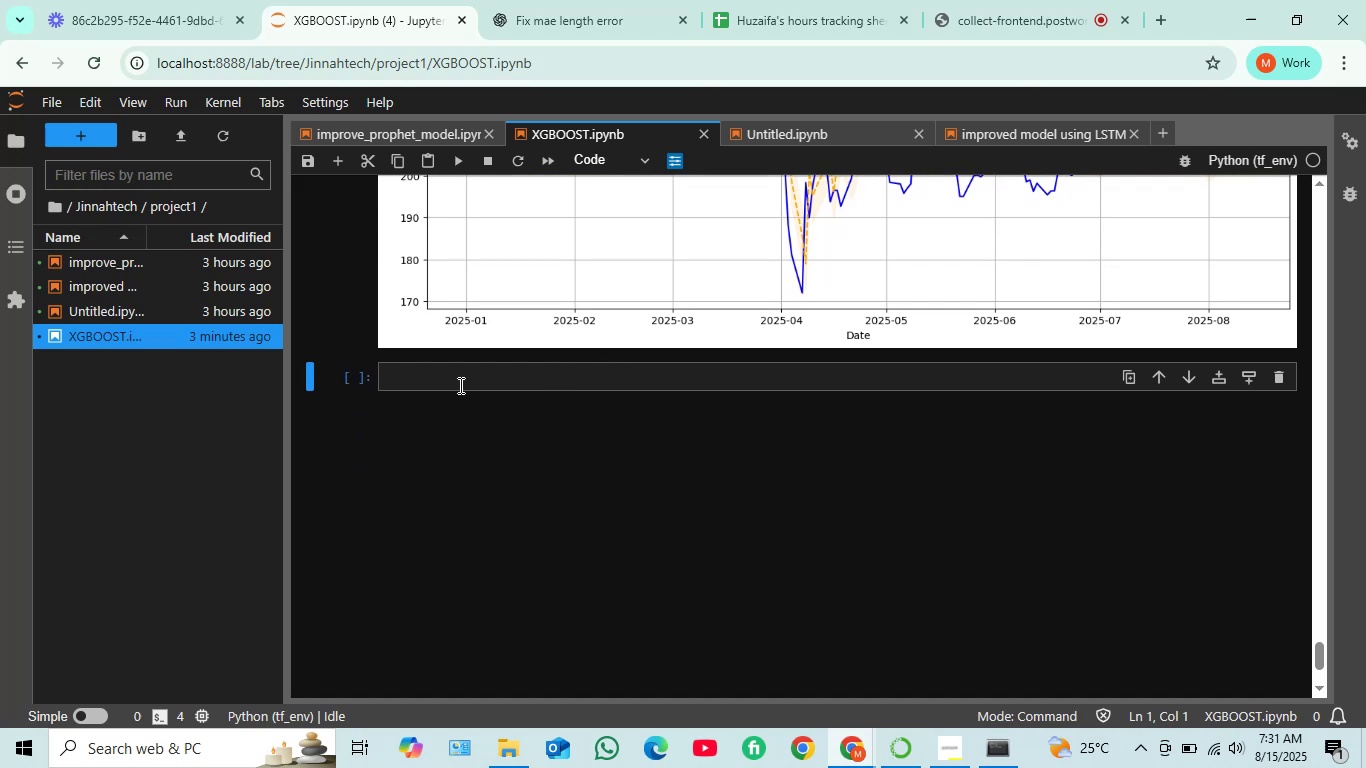 
left_click([461, 377])
 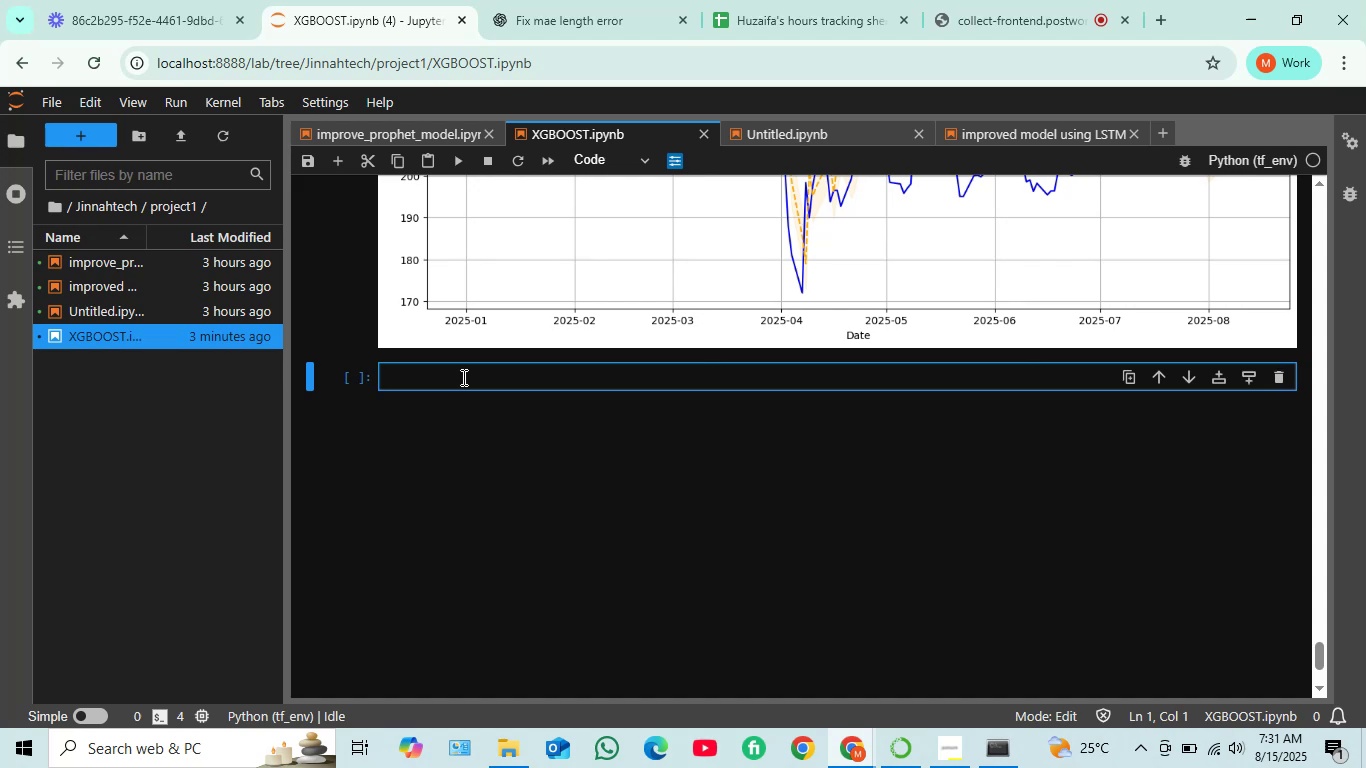 
wait(9.06)
 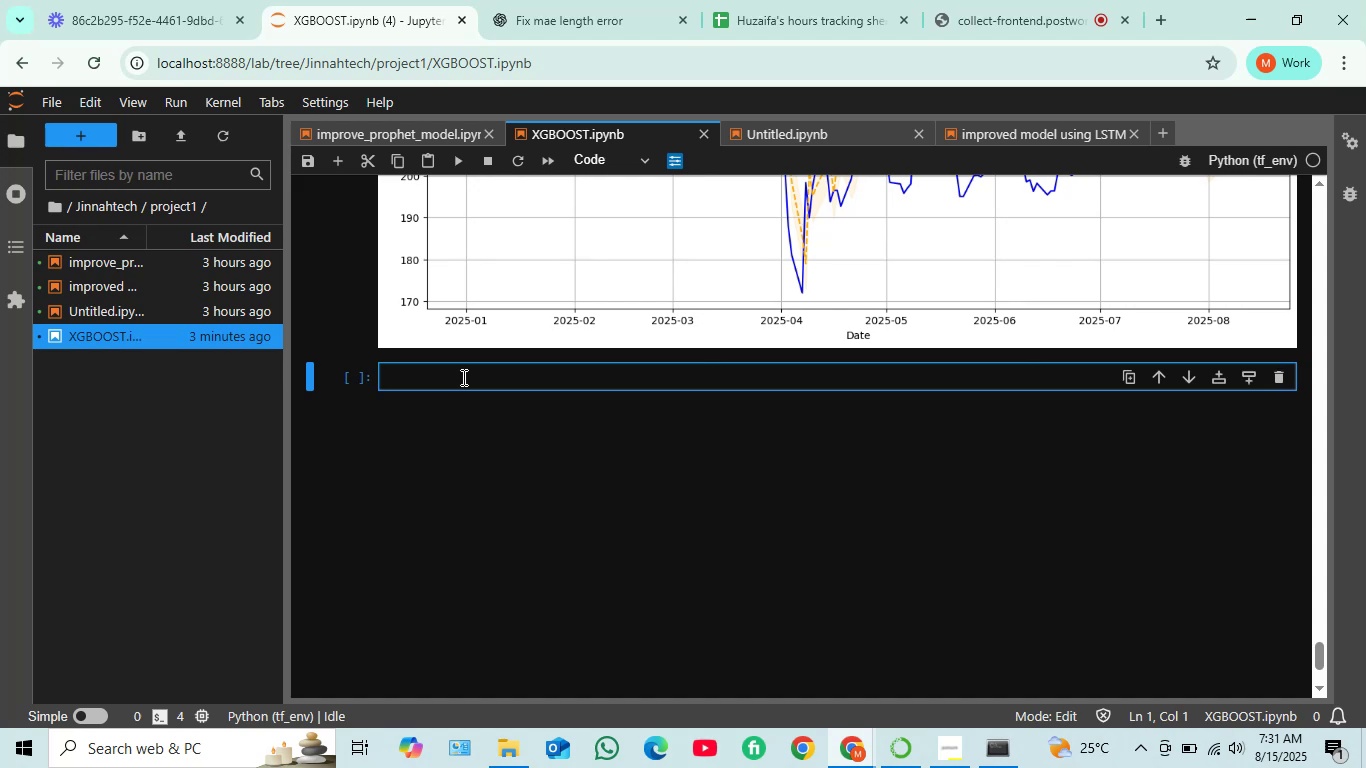 
scroll: coordinate [462, 377], scroll_direction: up, amount: 4.0
 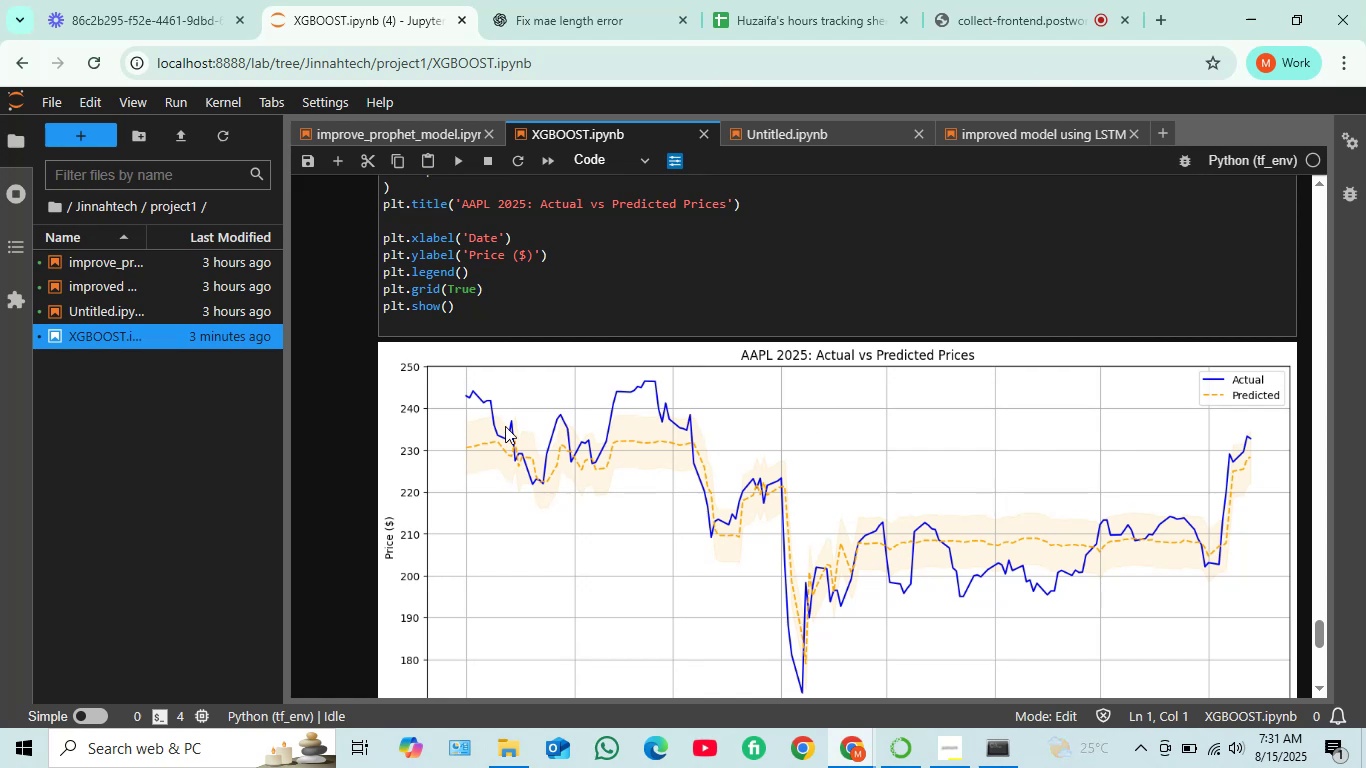 
scroll: coordinate [498, 438], scroll_direction: down, amount: 4.0
 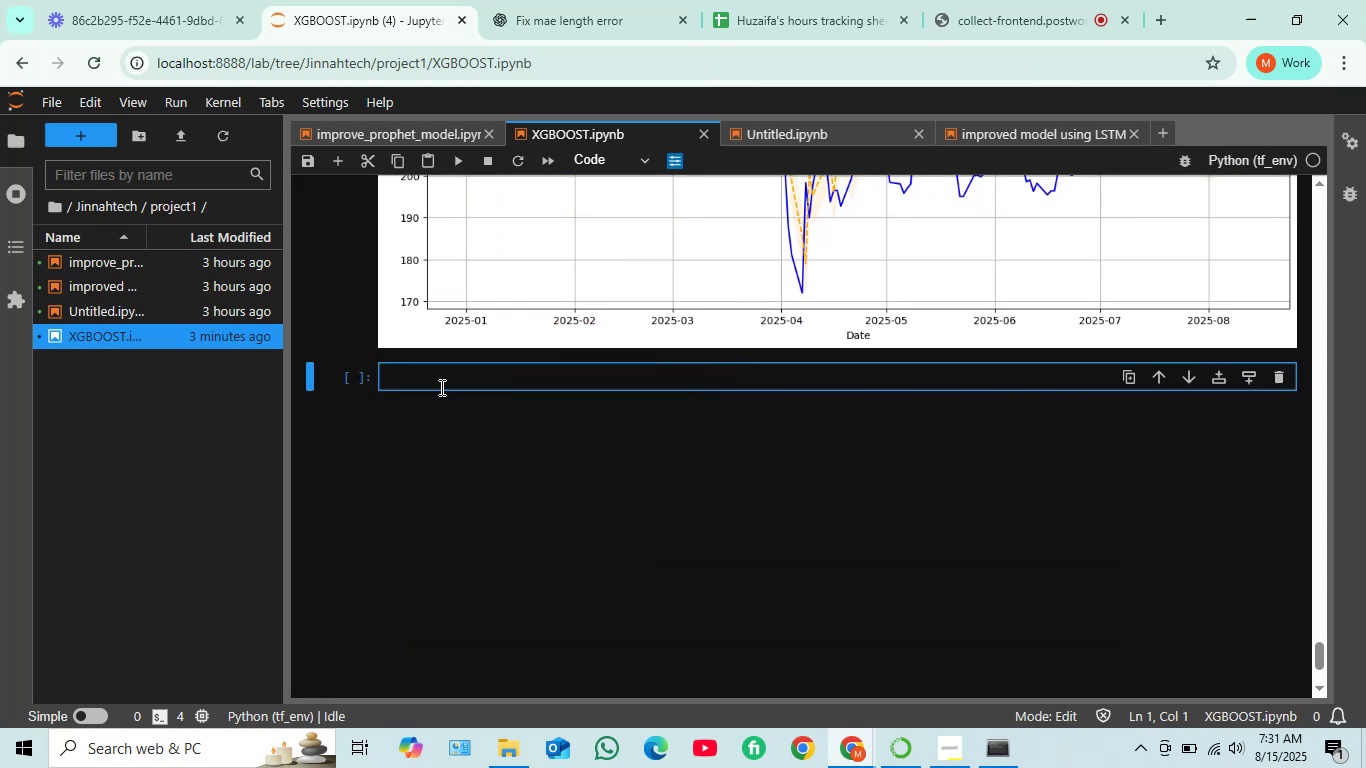 
left_click([437, 375])
 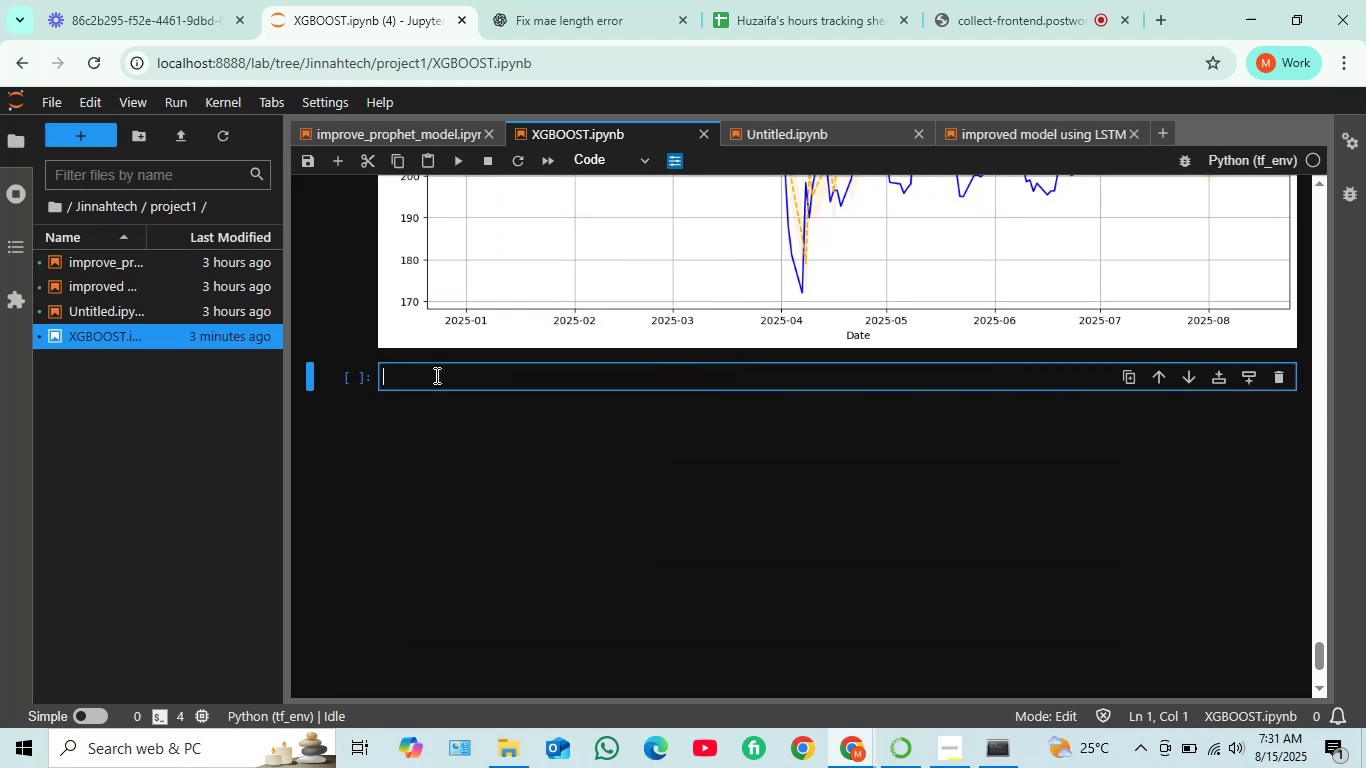 
wait(9.51)
 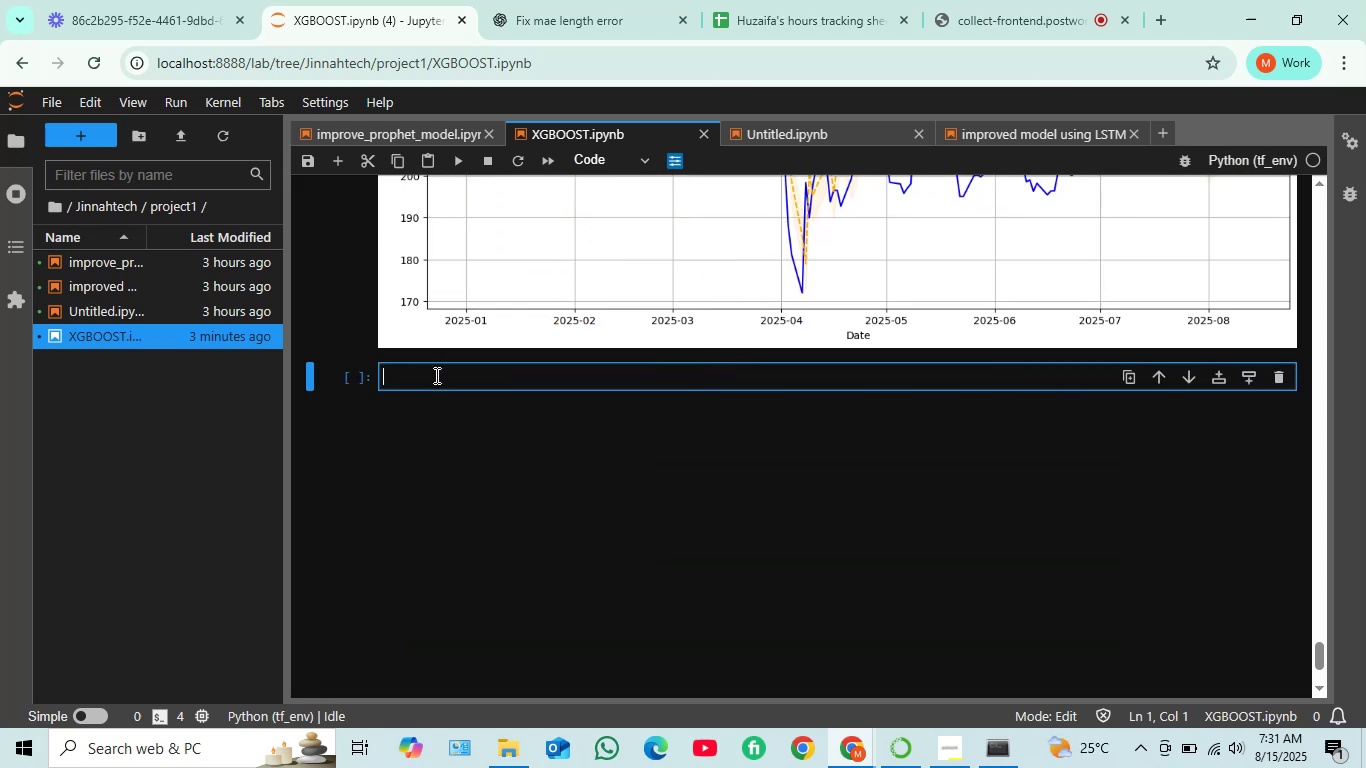 
left_click([624, 240])
 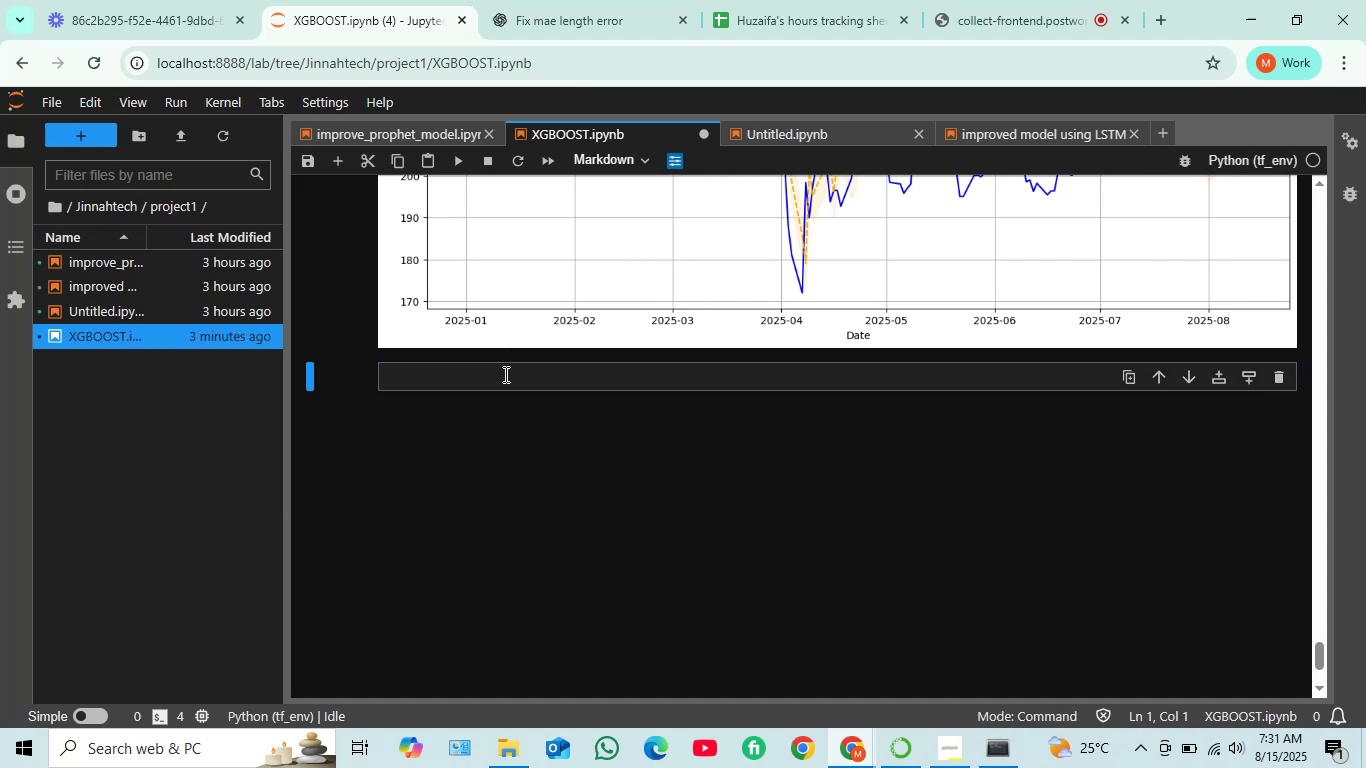 
left_click([504, 374])
 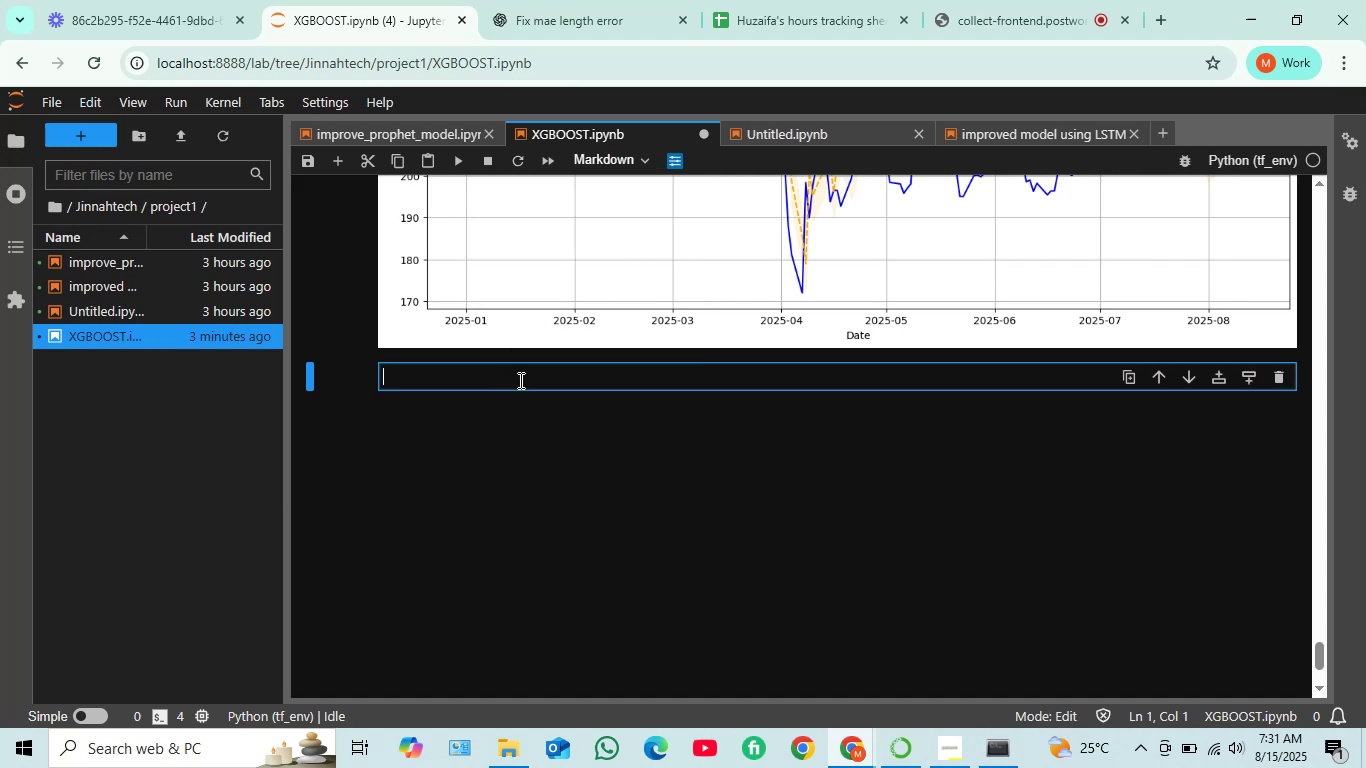 
type(future Prediction)
 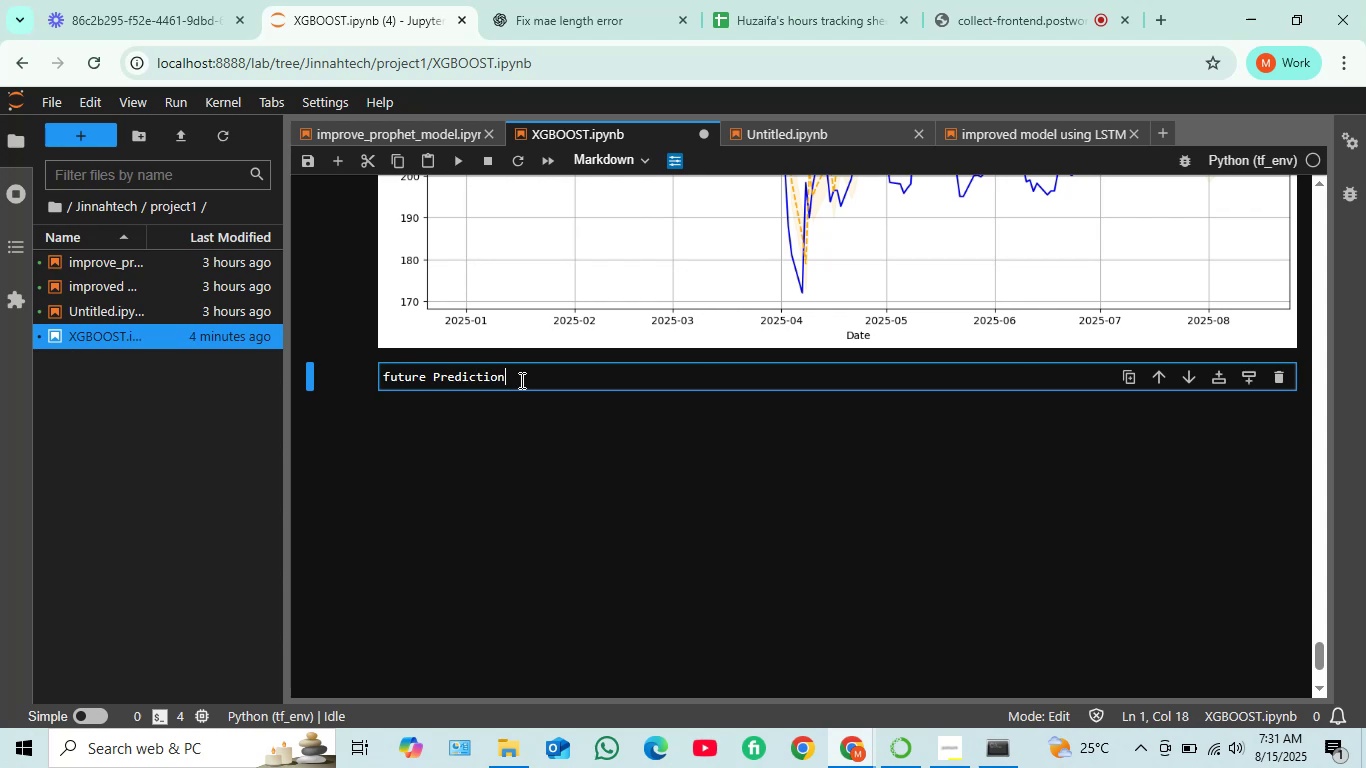 
key(Shift+ShiftRight)
 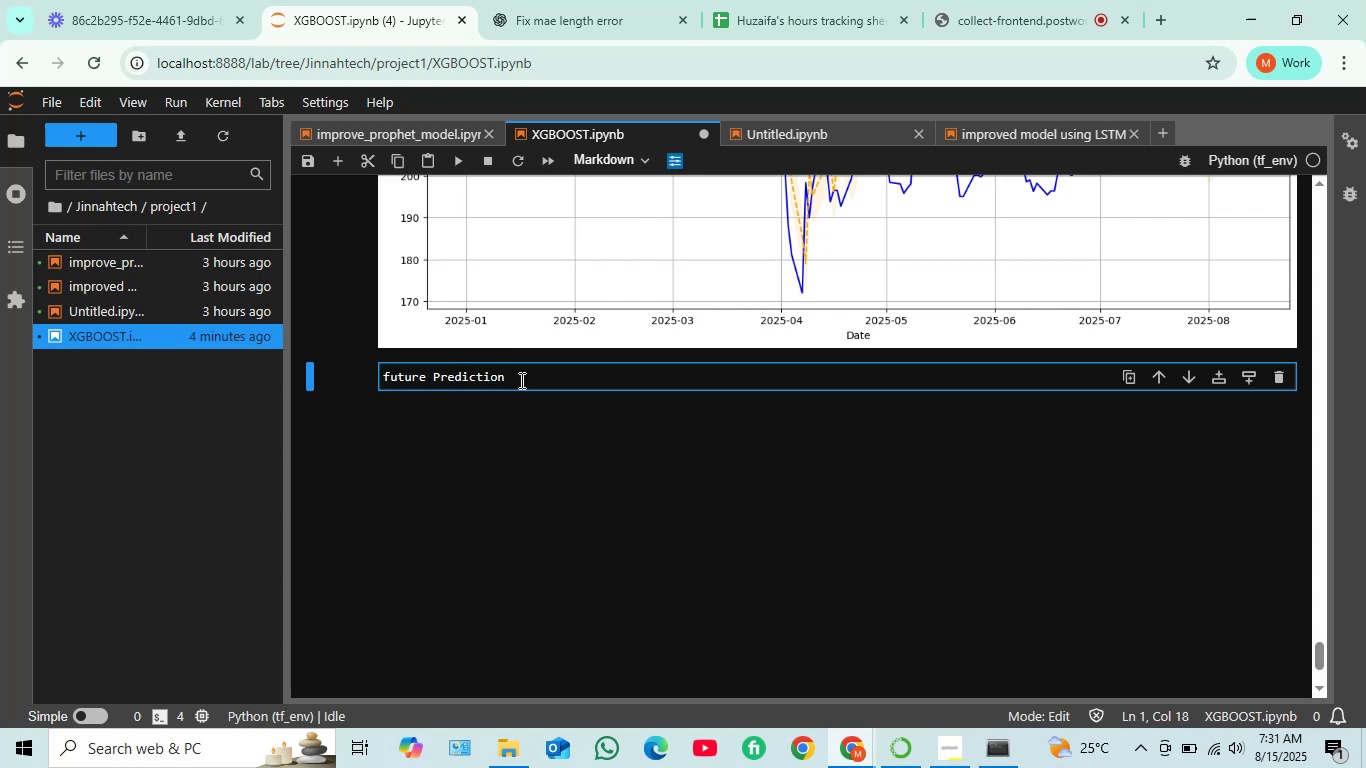 
key(Shift+Enter)
 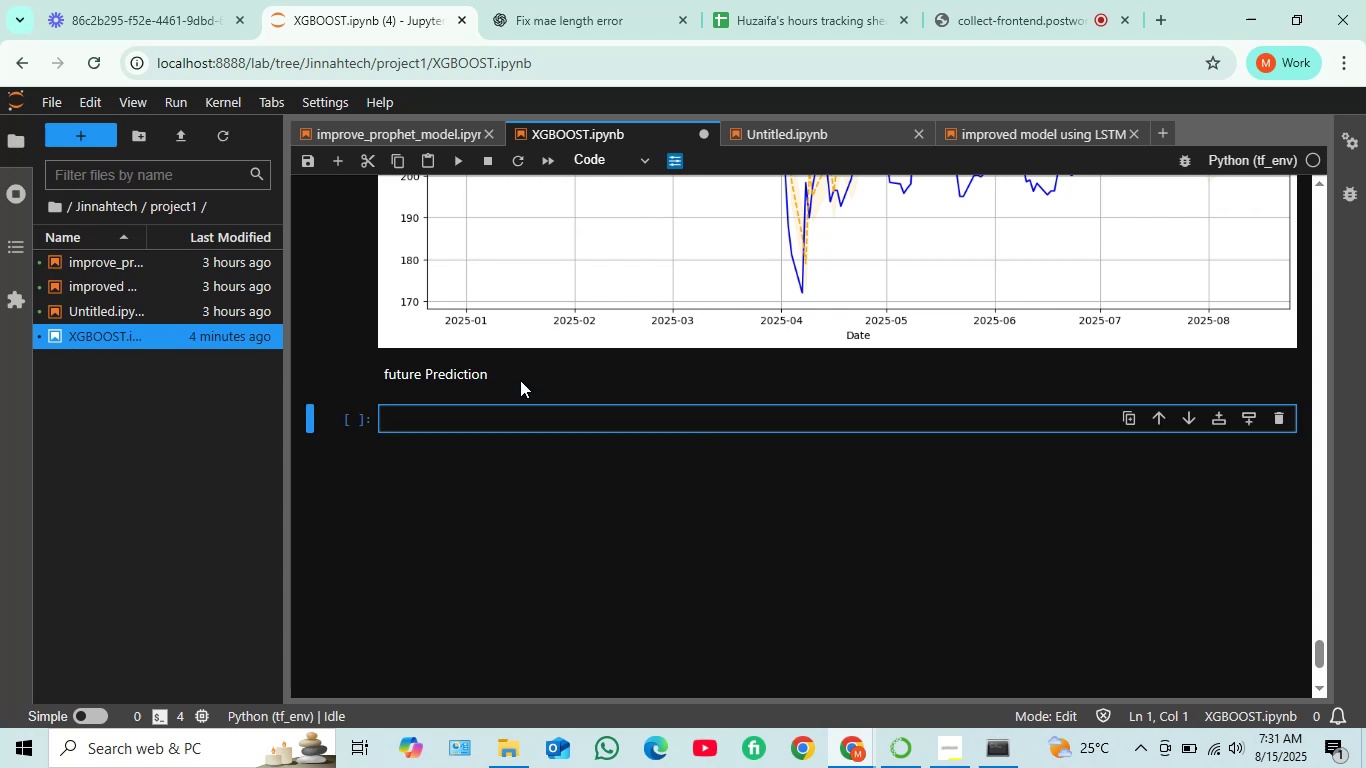 
double_click([520, 379])
 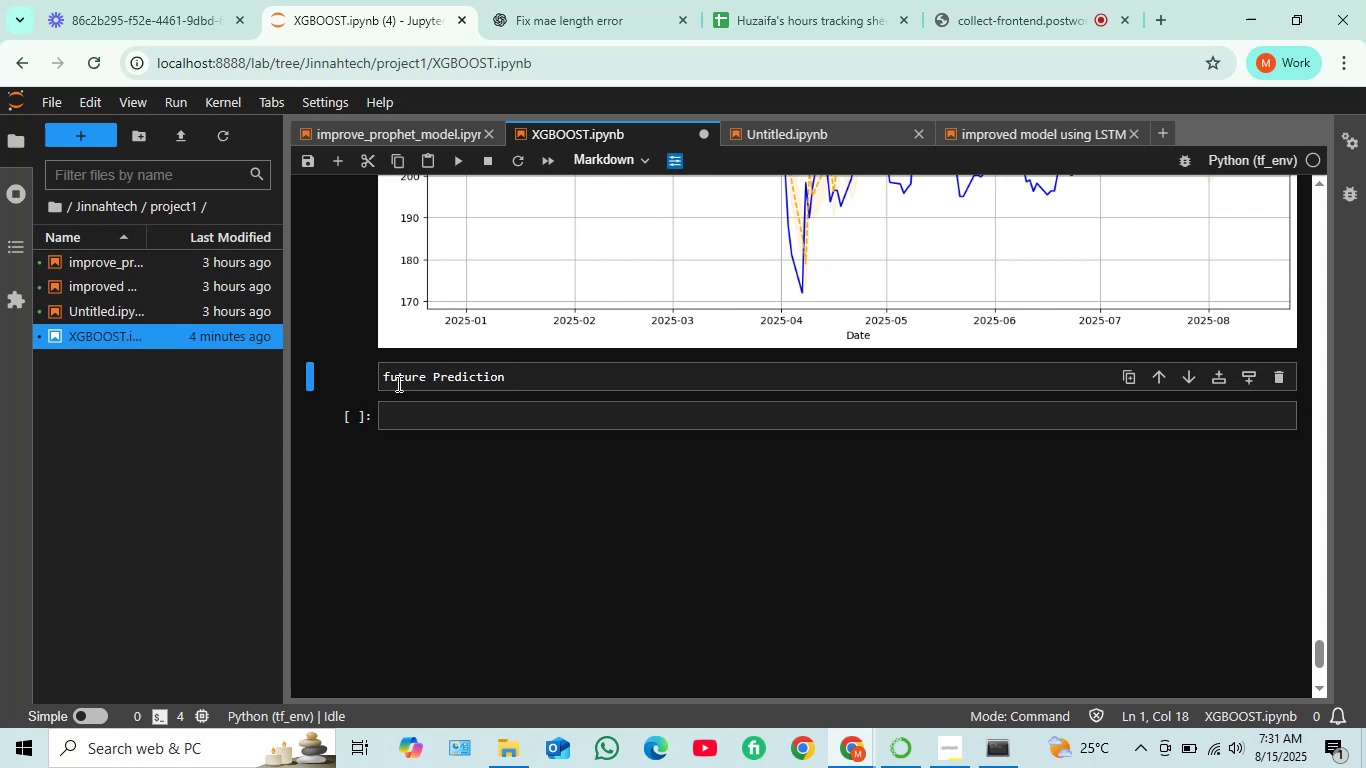 
left_click([394, 383])
 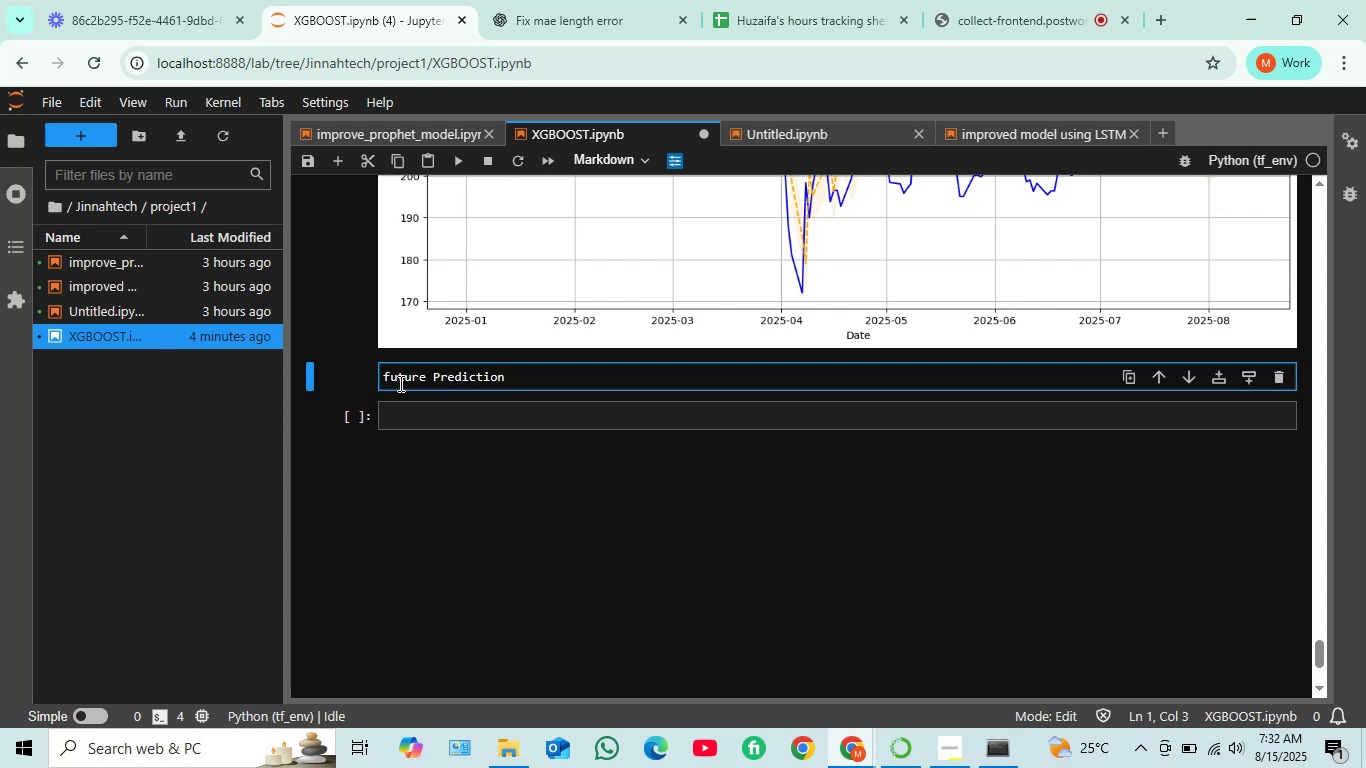 
key(ArrowLeft)
 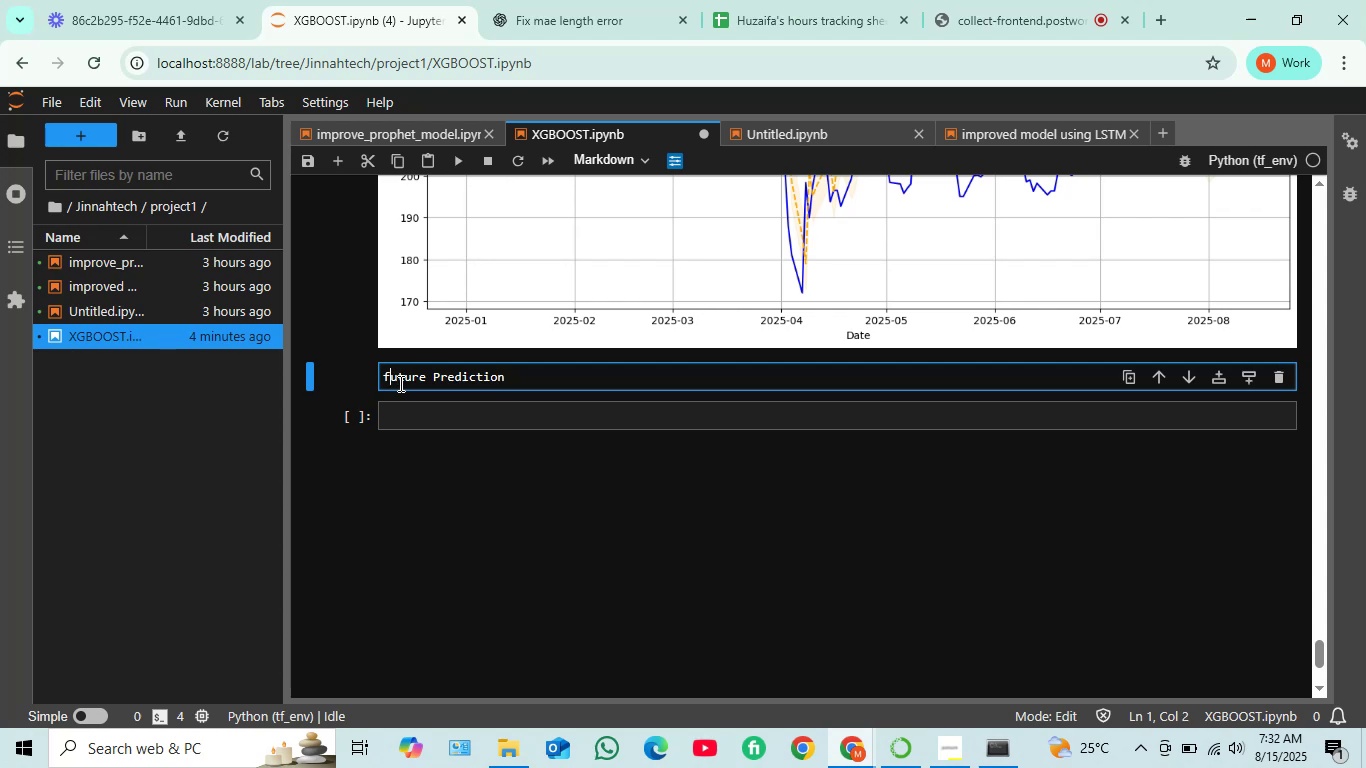 
key(Backspace)
 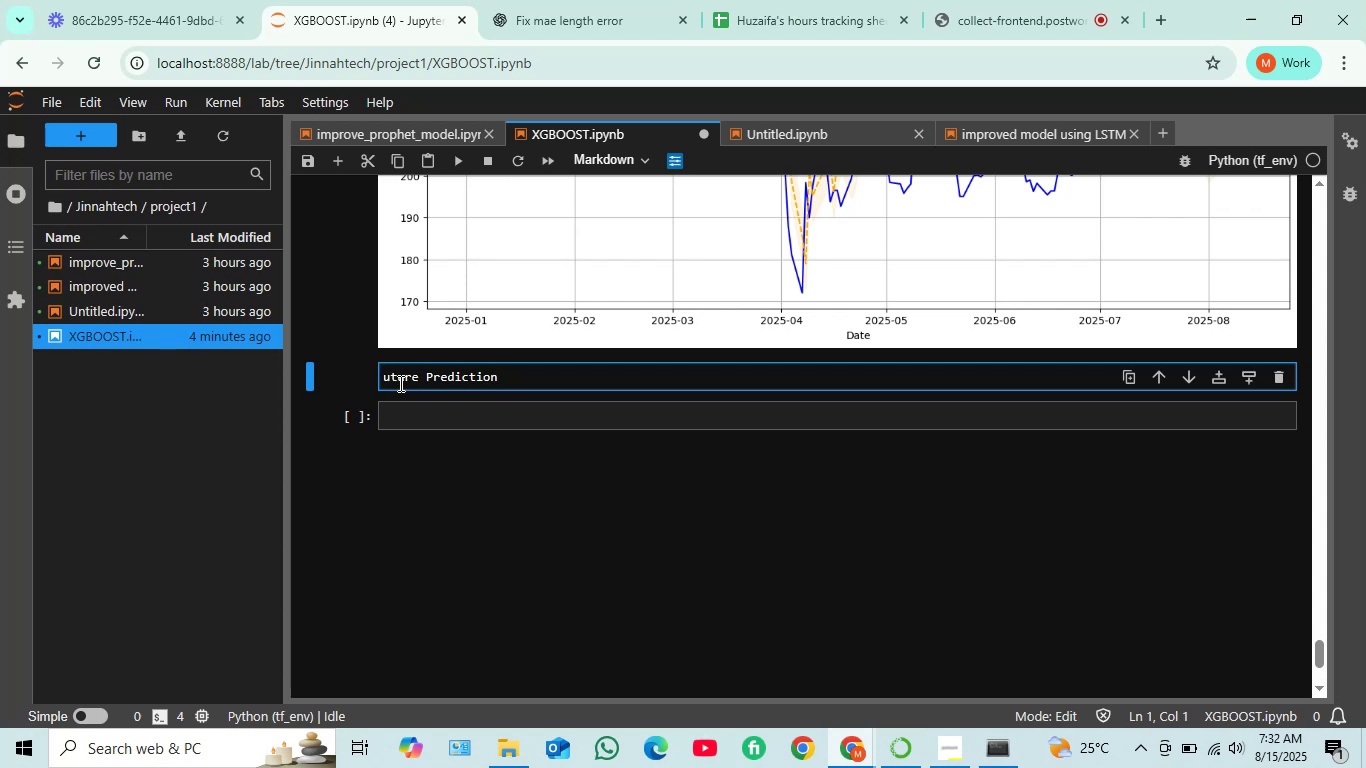 
key(Shift+F)
 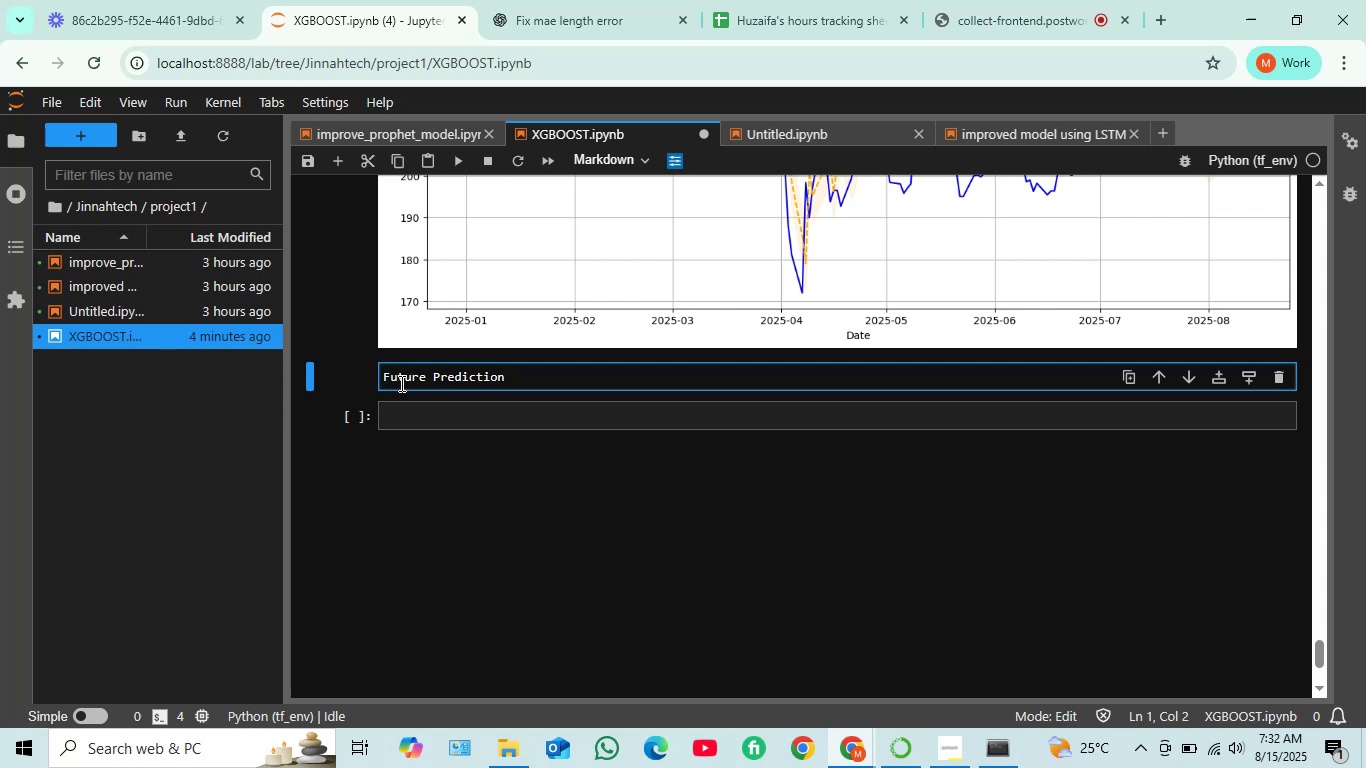 
key(Shift+Enter)
 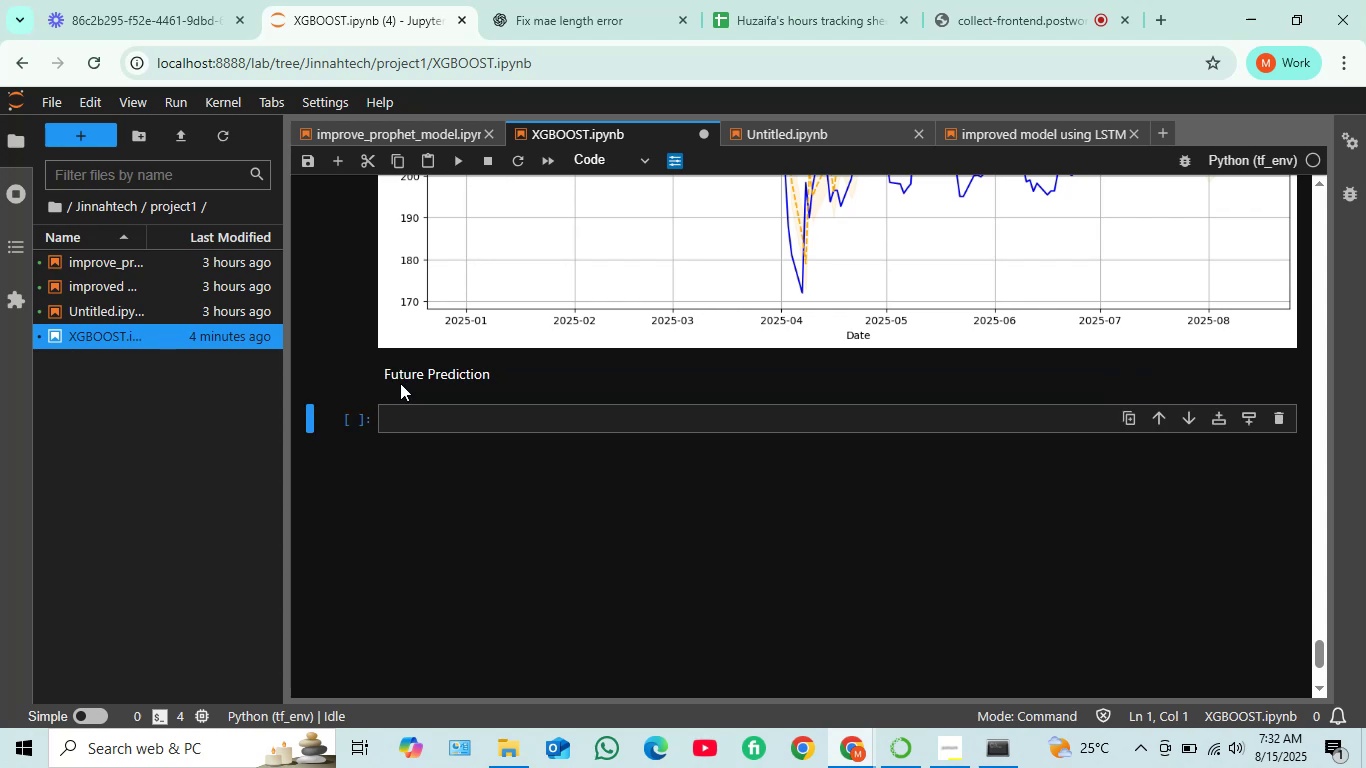 
left_click([426, 425])
 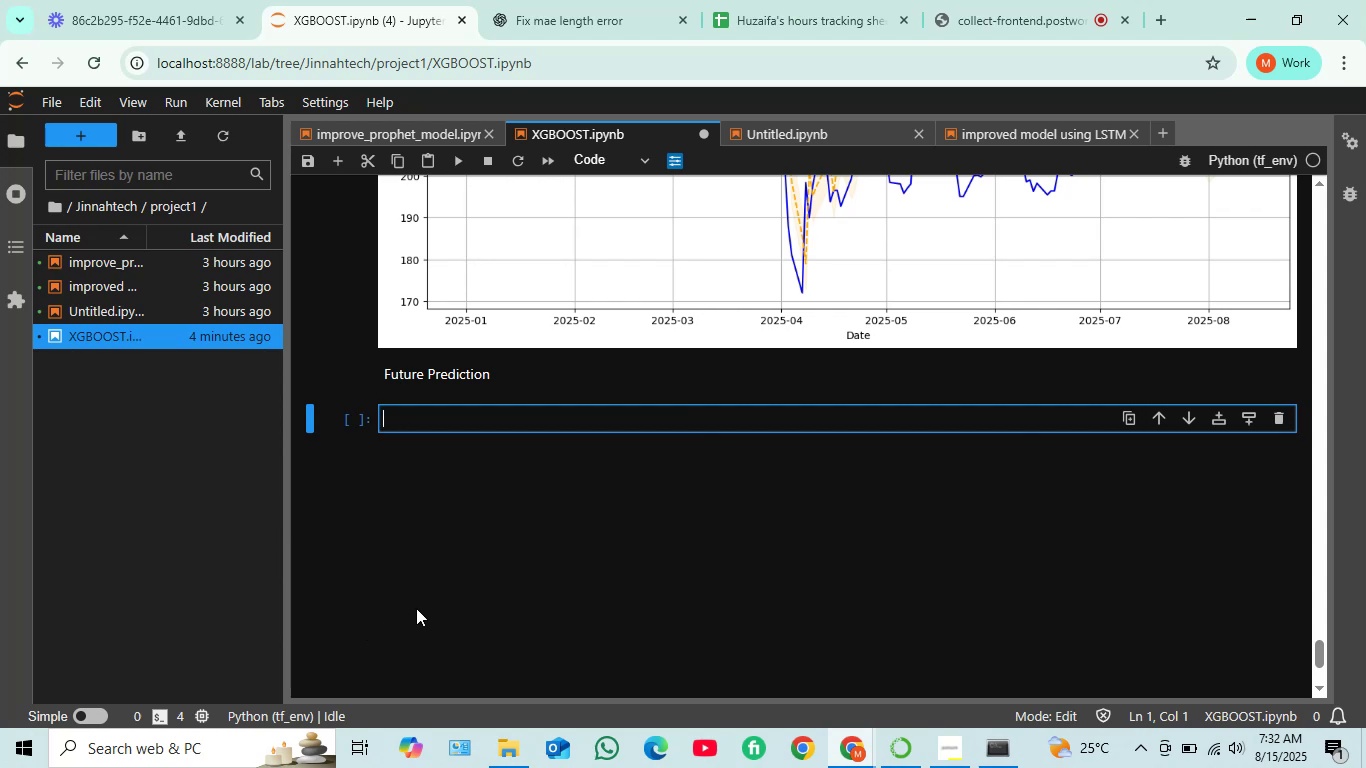 
wait(13.8)
 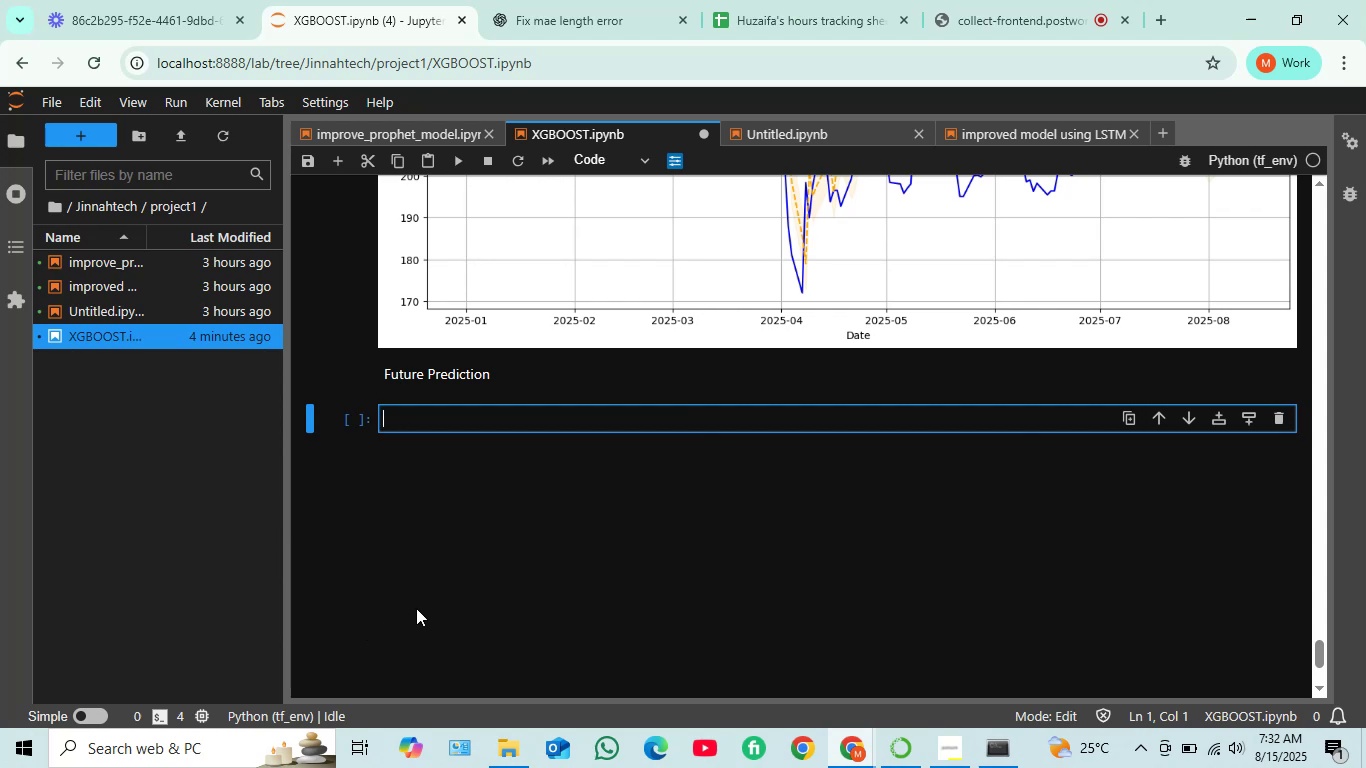 
left_click([442, 425])
 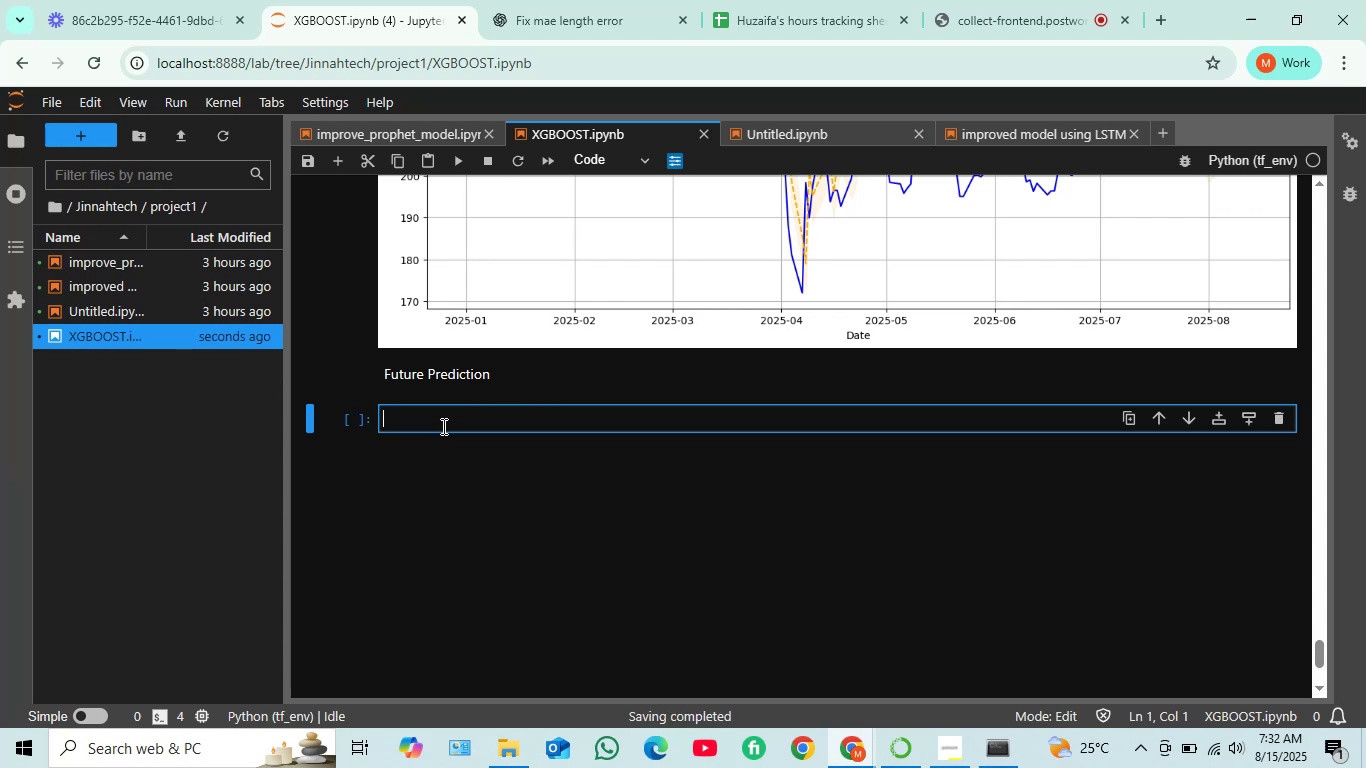 
type(def predict_)
 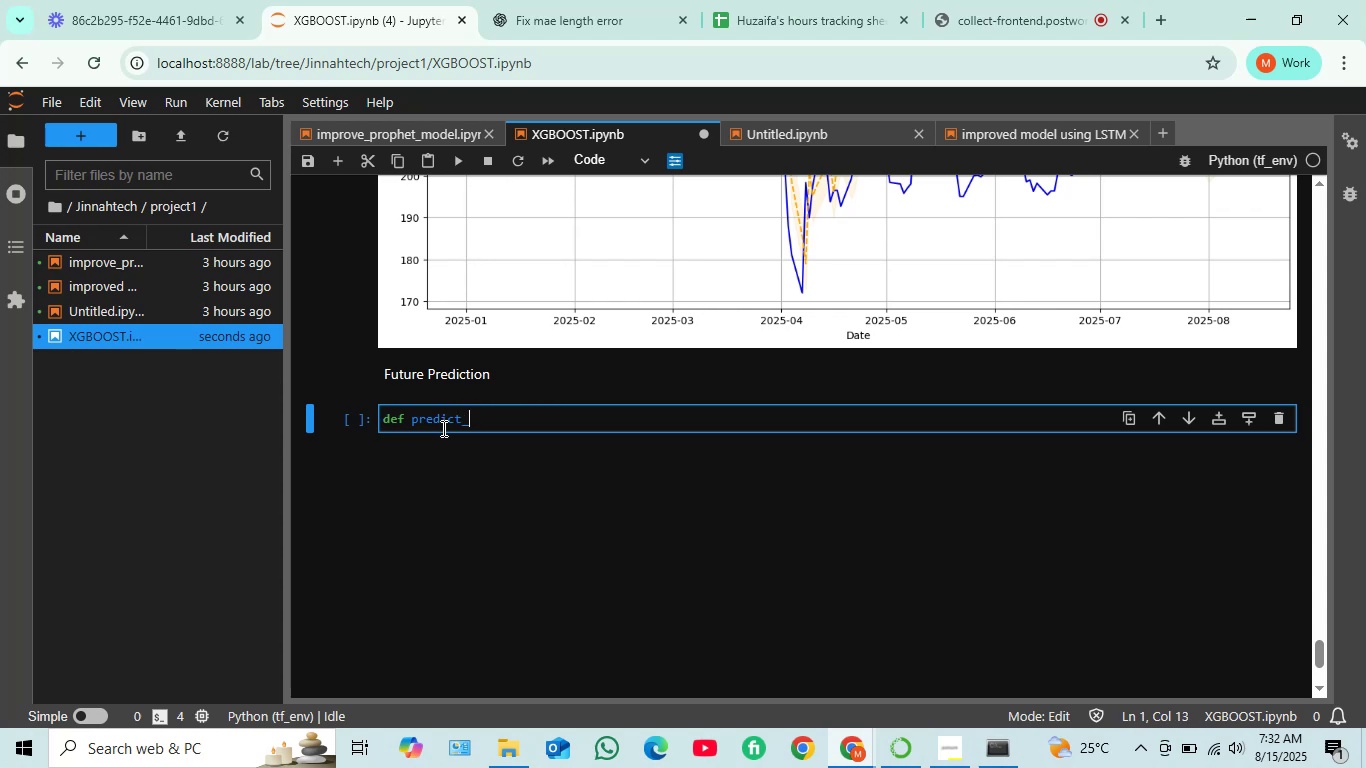 
wait(25.74)
 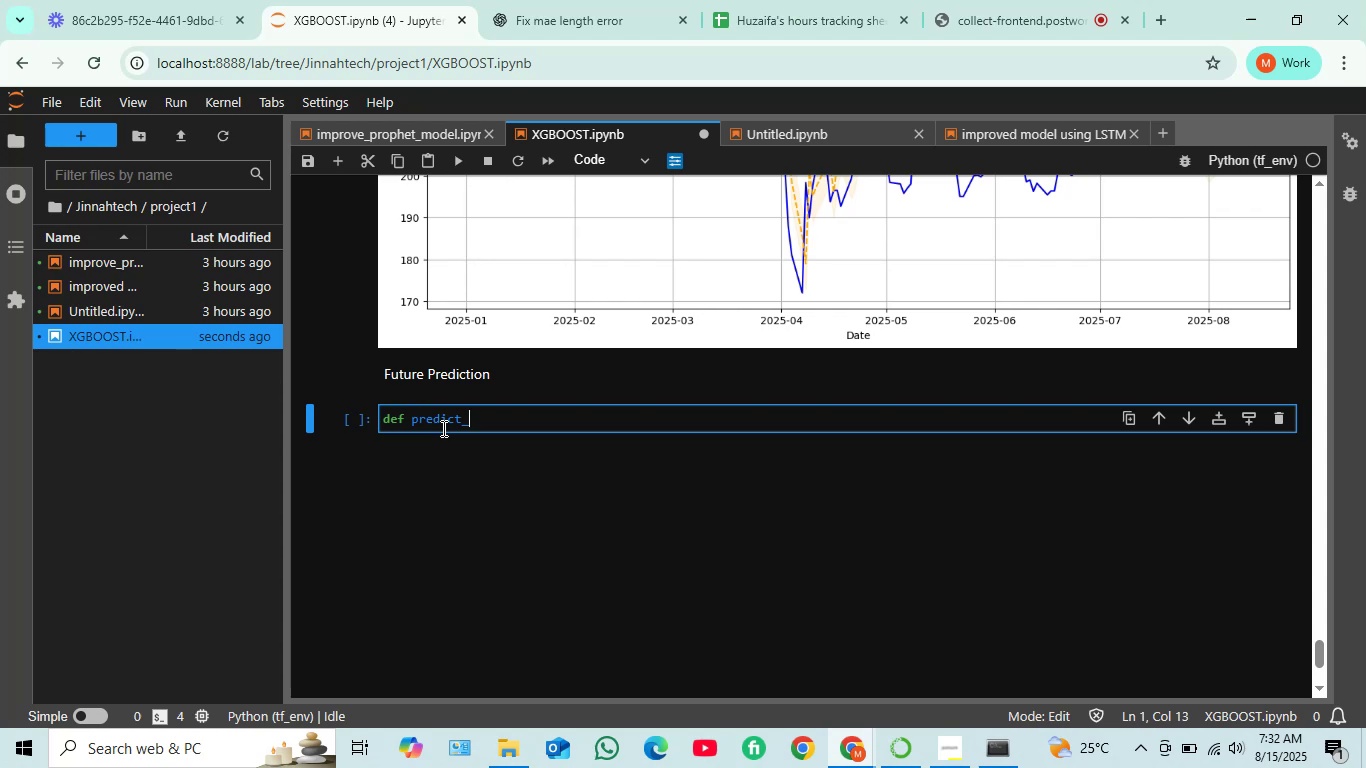 
type(future)
 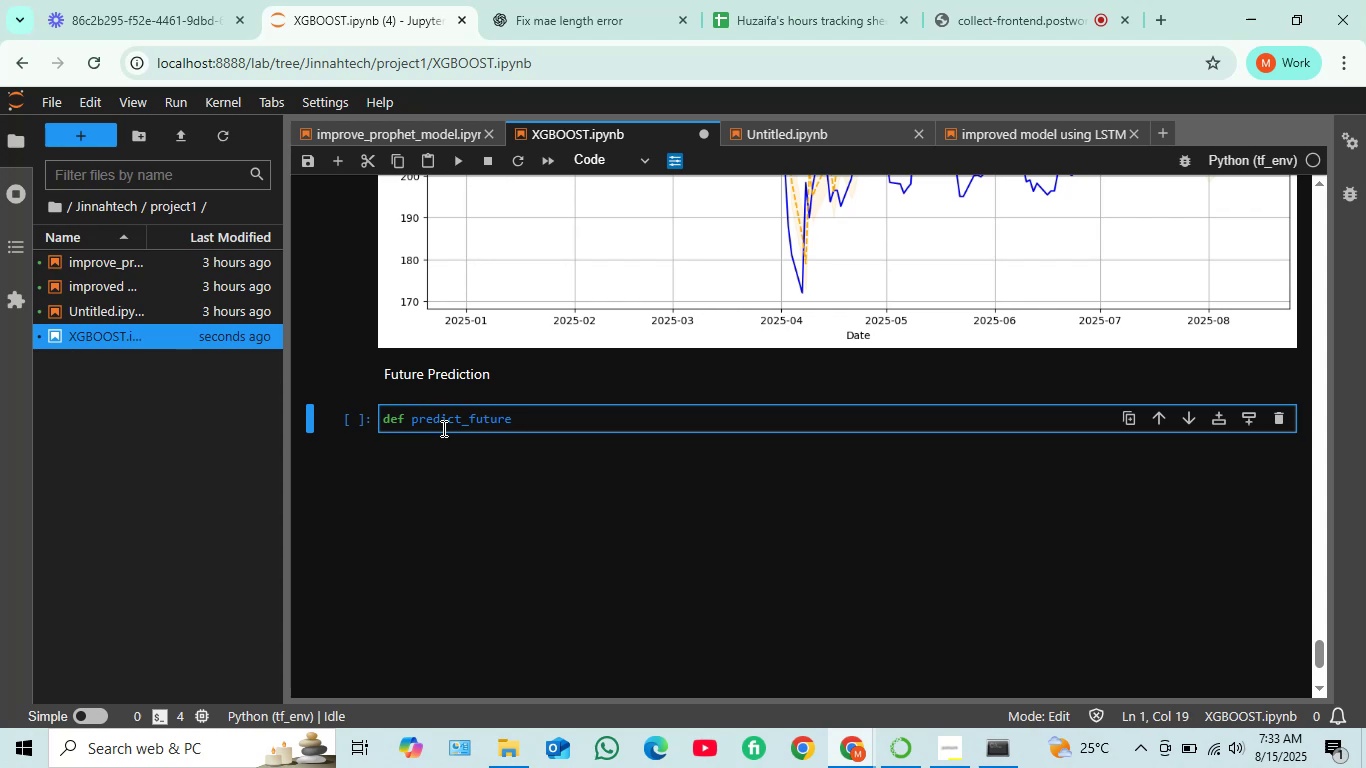 
key(Shift+9)
 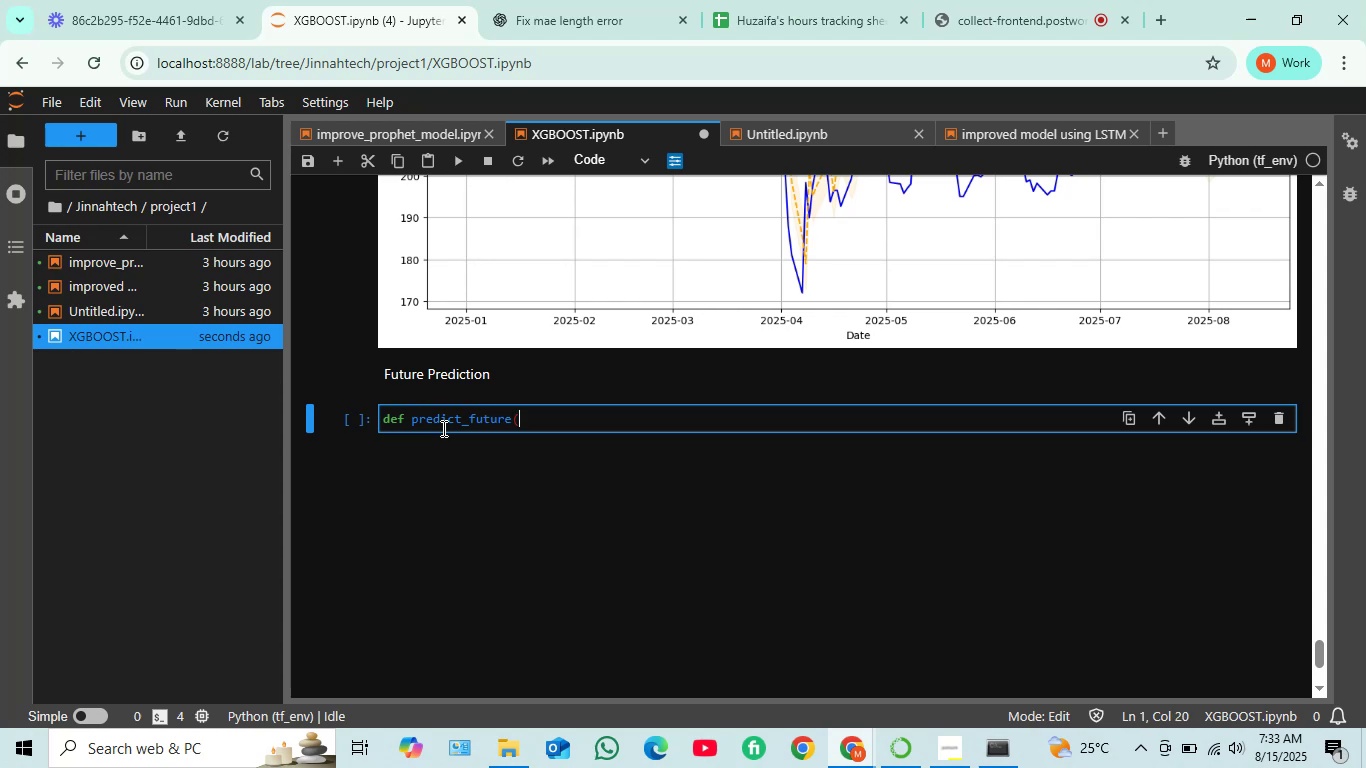 
wait(8.25)
 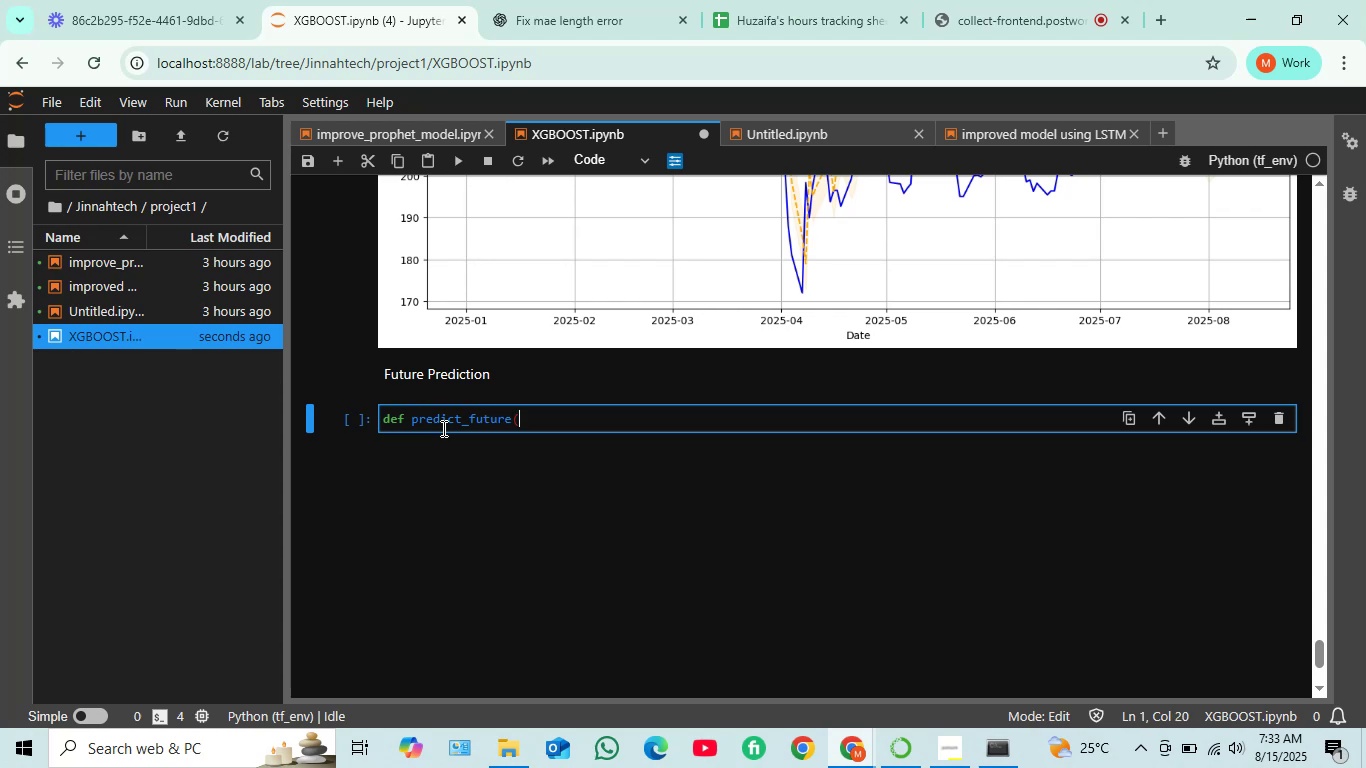 
type(model)
 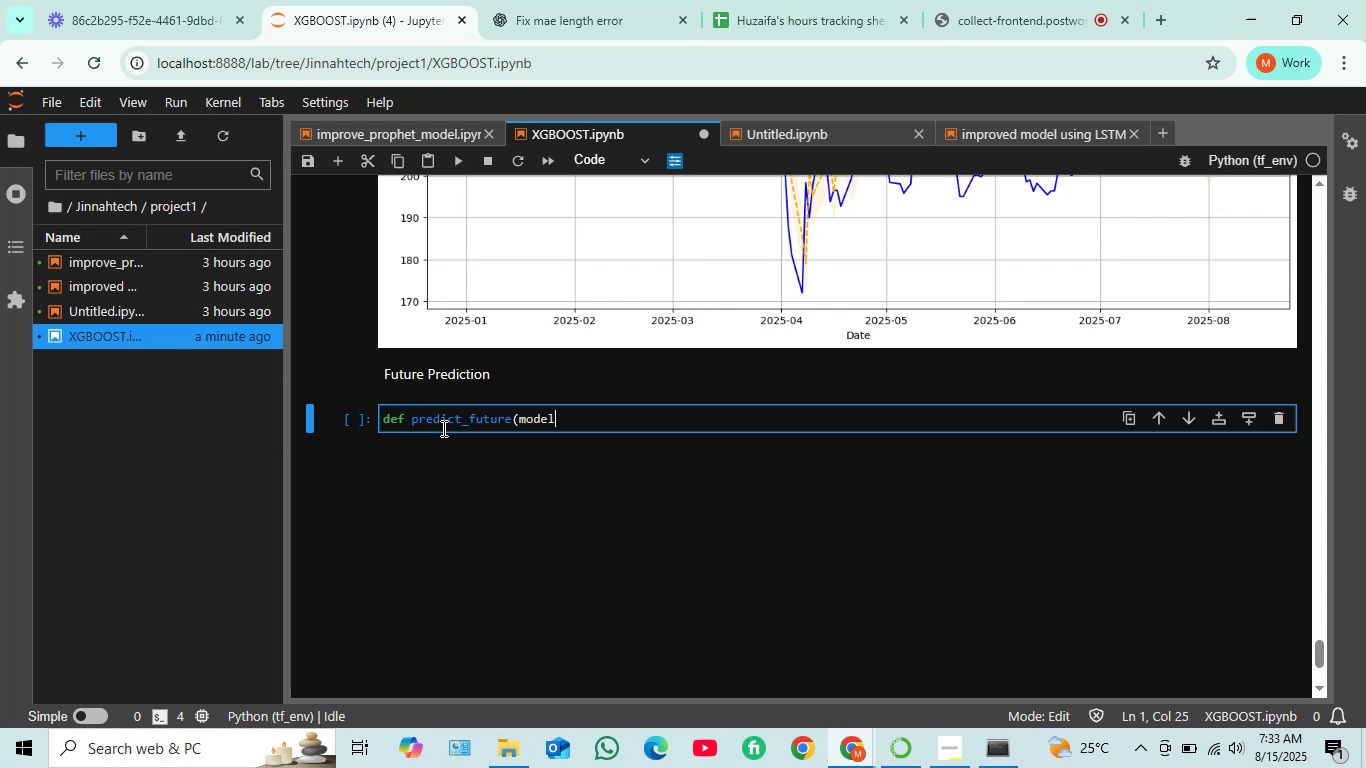 
type( , last_date , steps =30)
 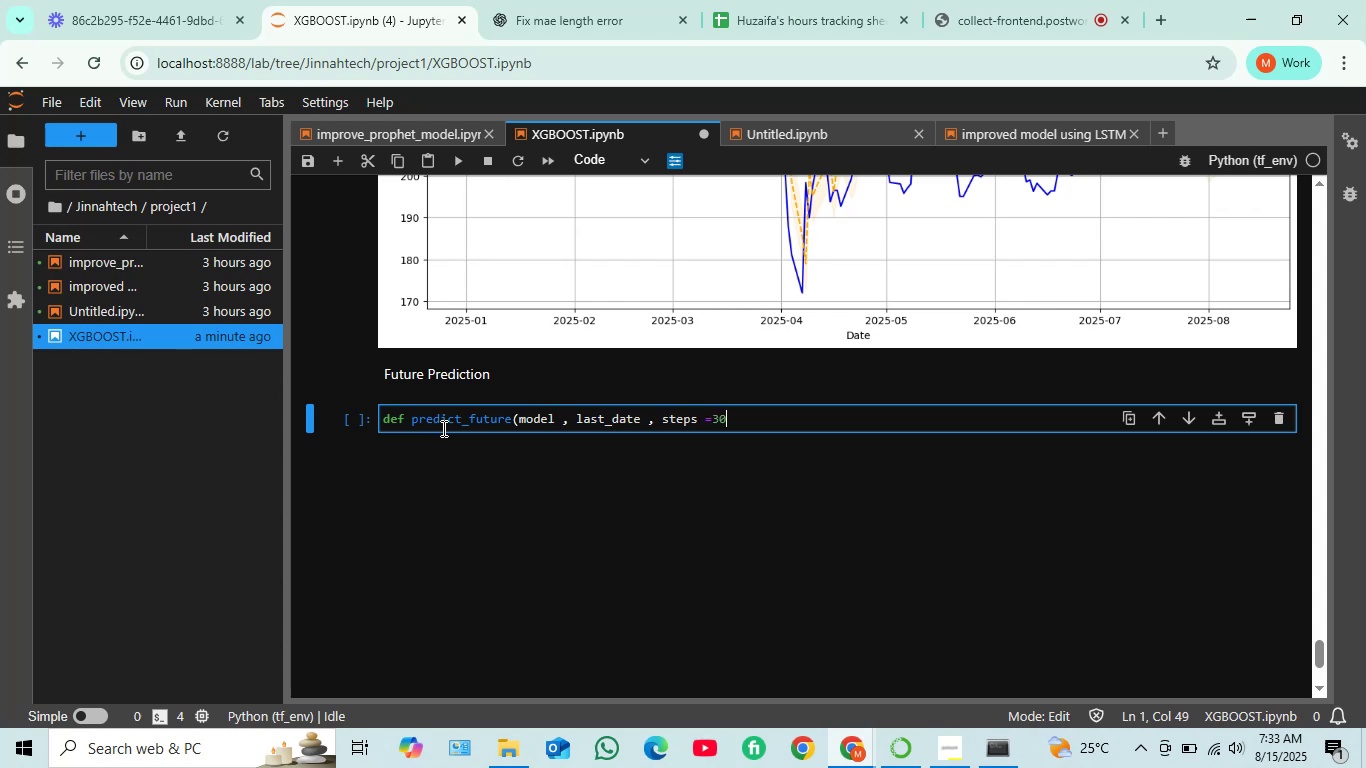 
key(Shift+0)
 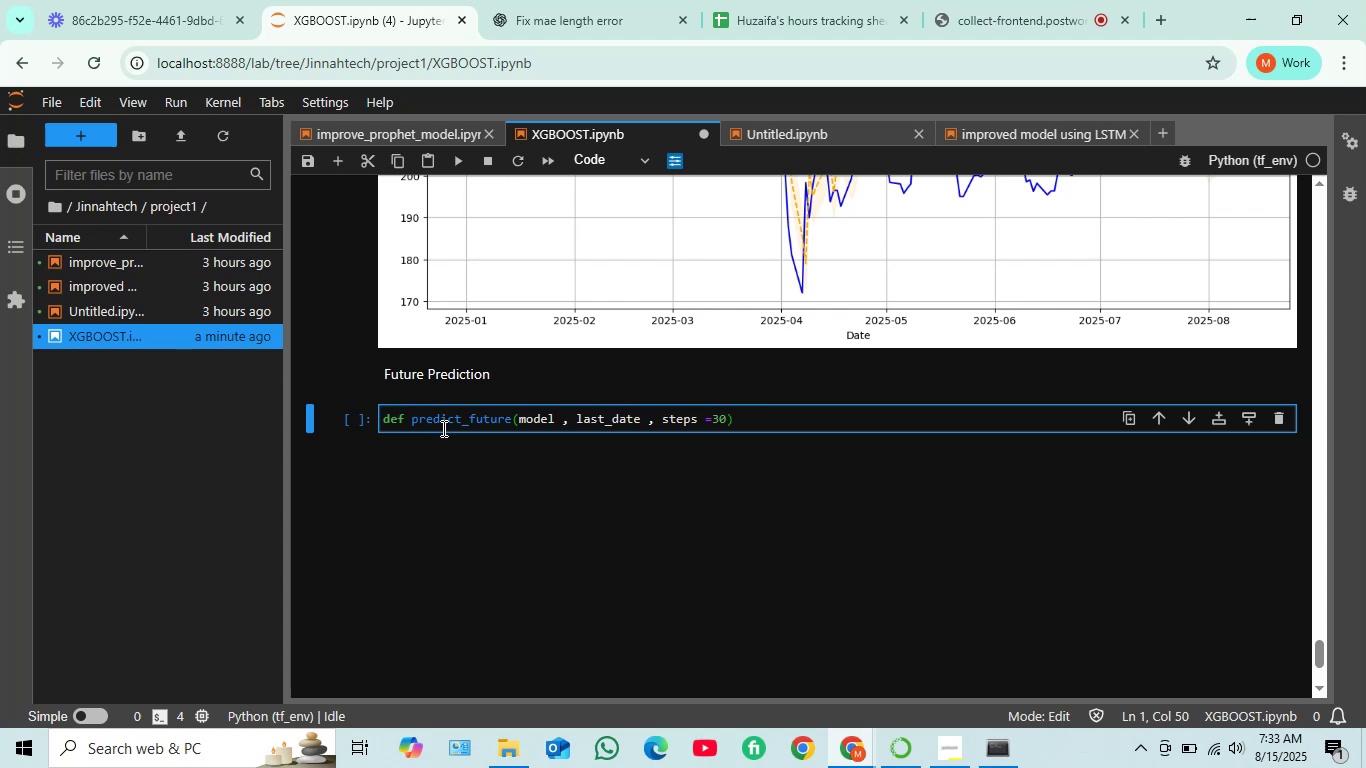 
key(Shift+Semicolon)
 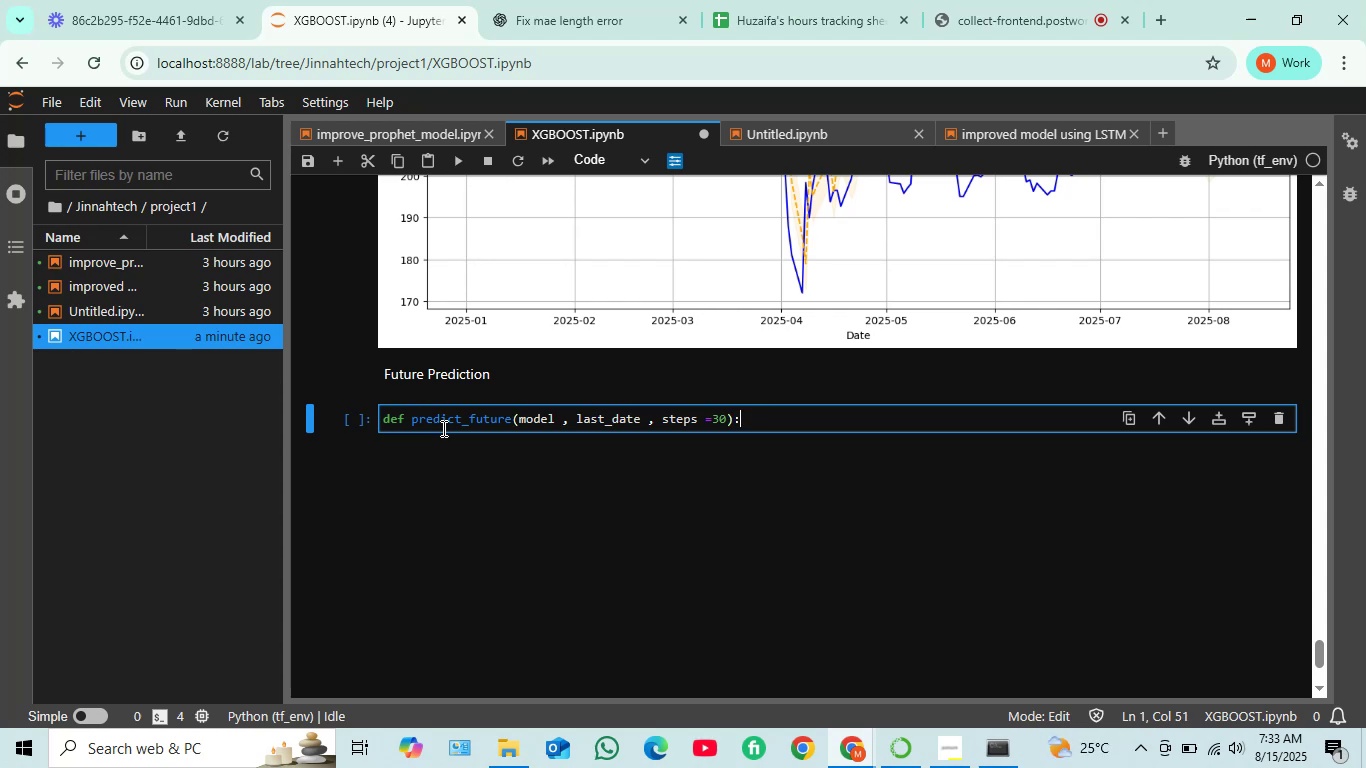 
wait(9.43)
 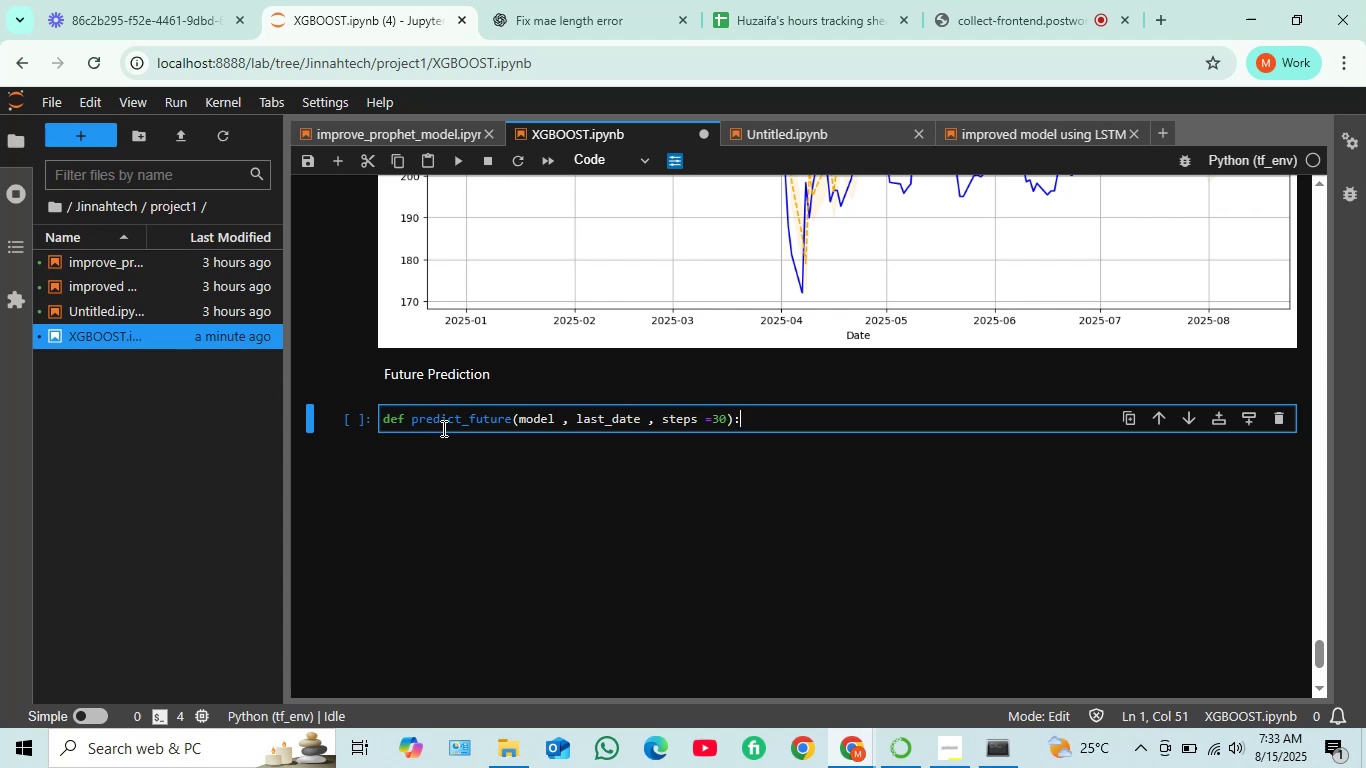 
key(Enter)
 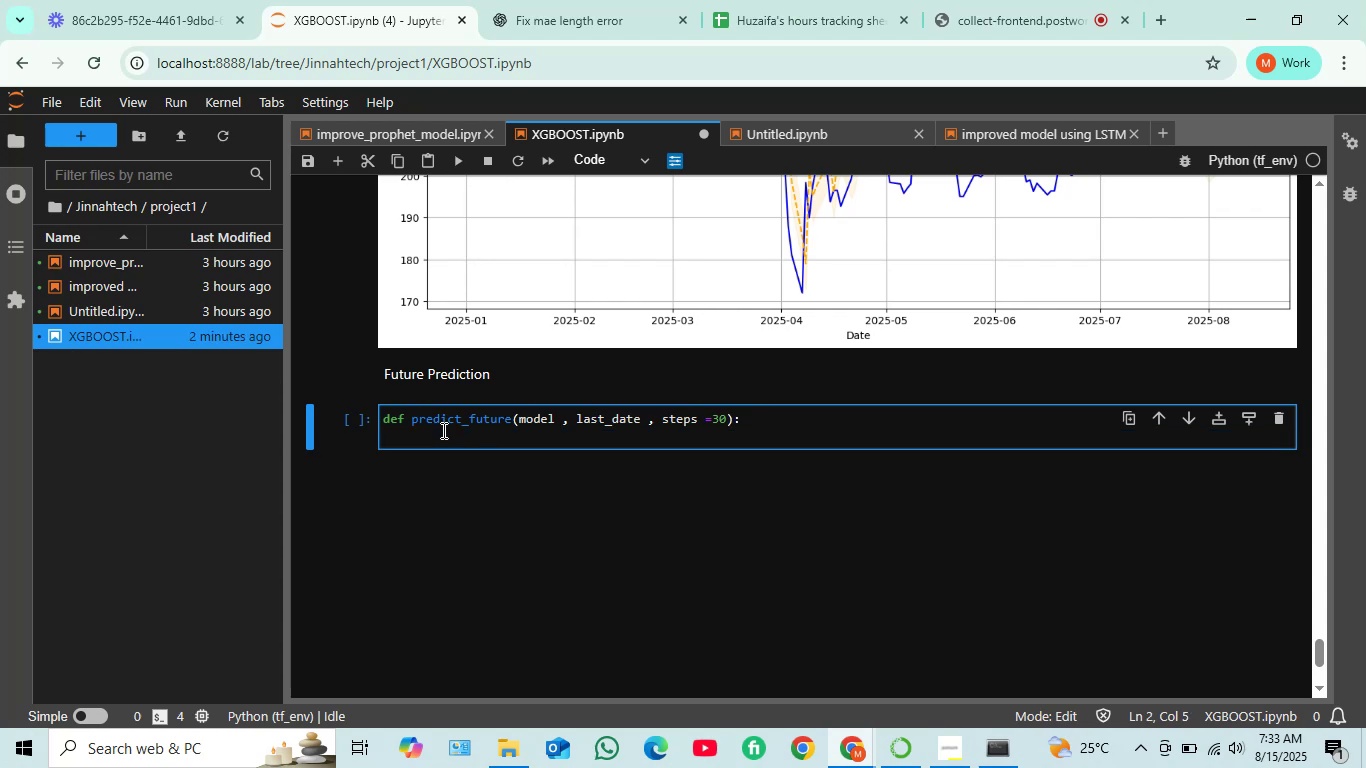 
wait(11.19)
 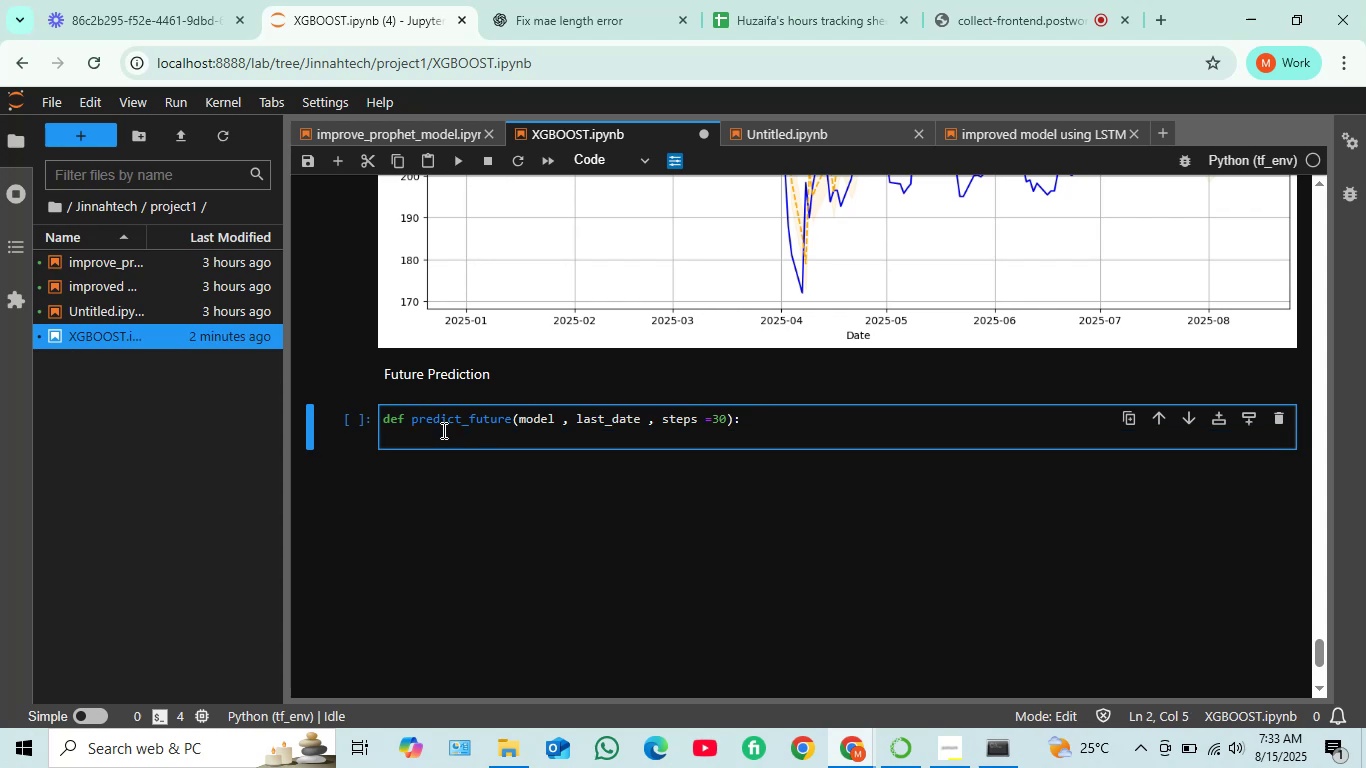 
type(pr)
 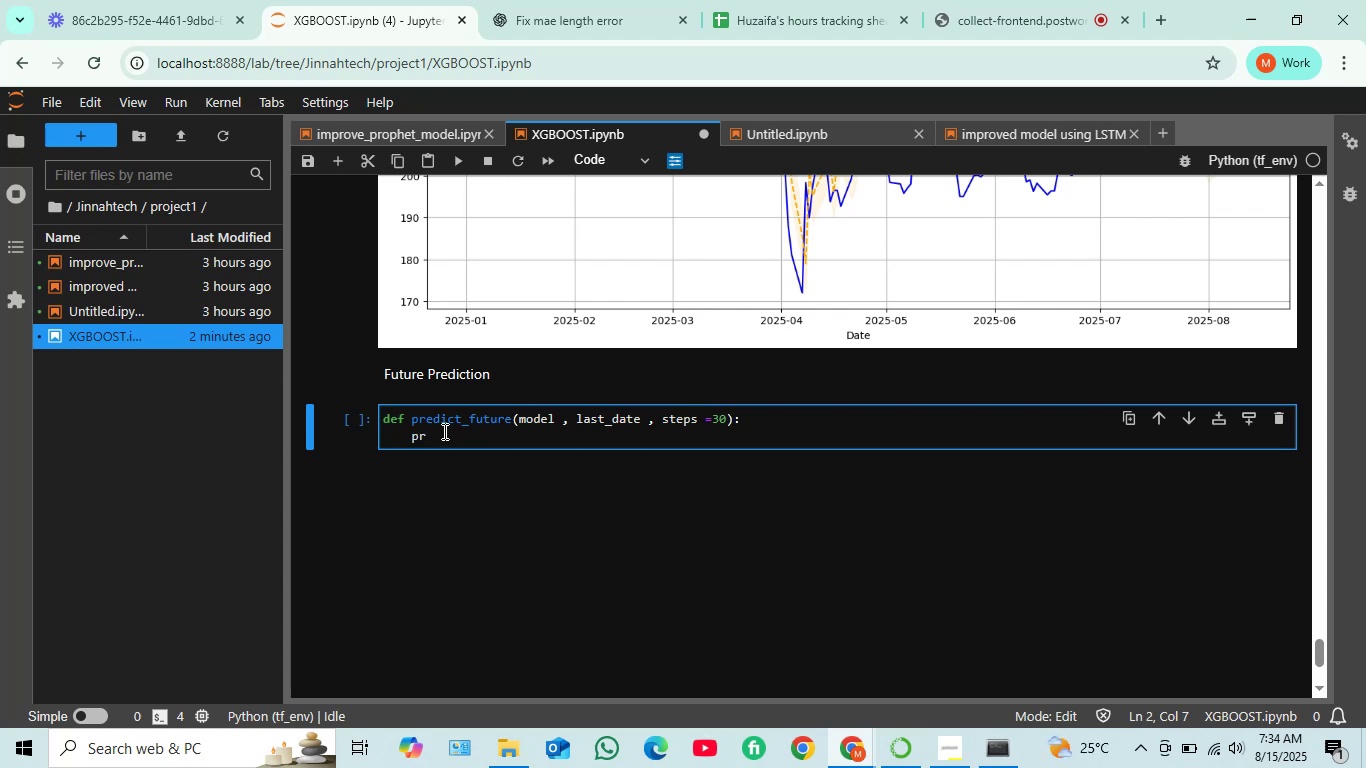 
wait(5.23)
 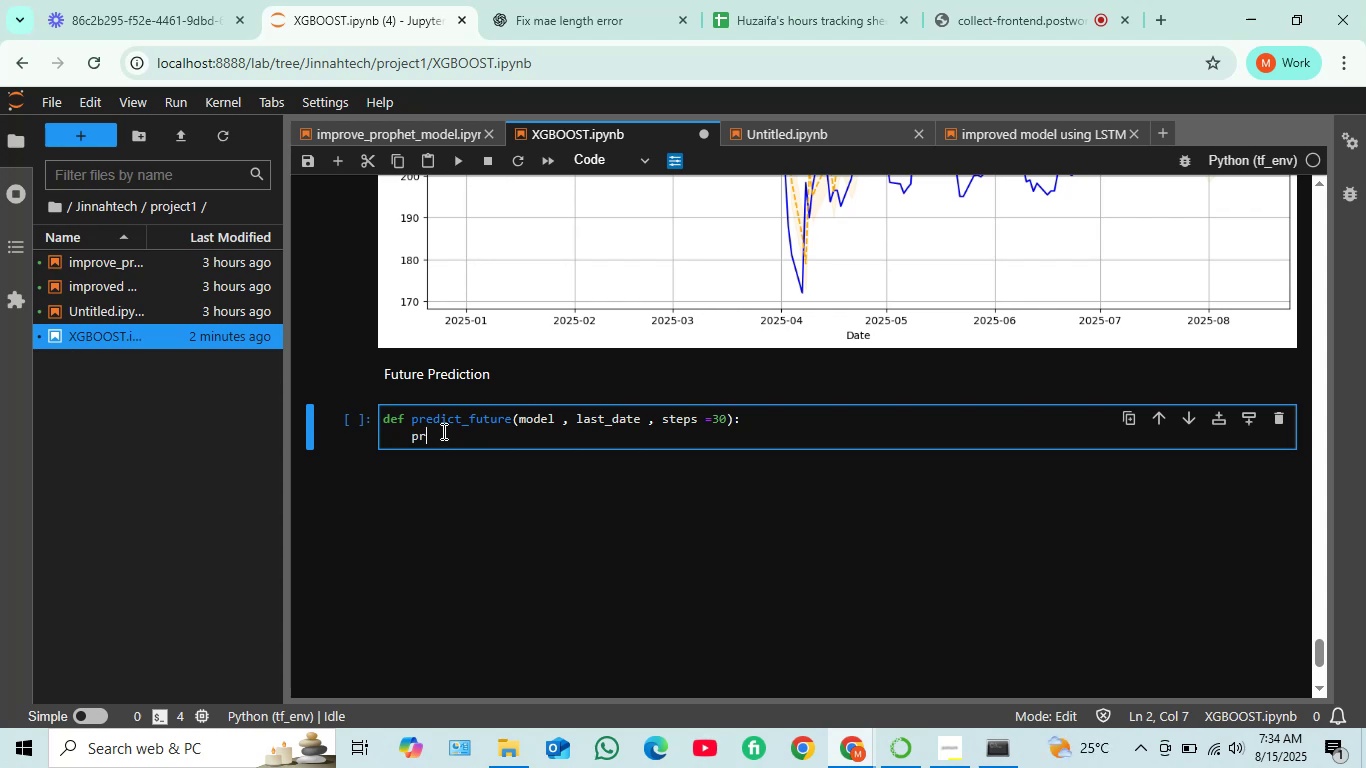 
key(Backspace)
 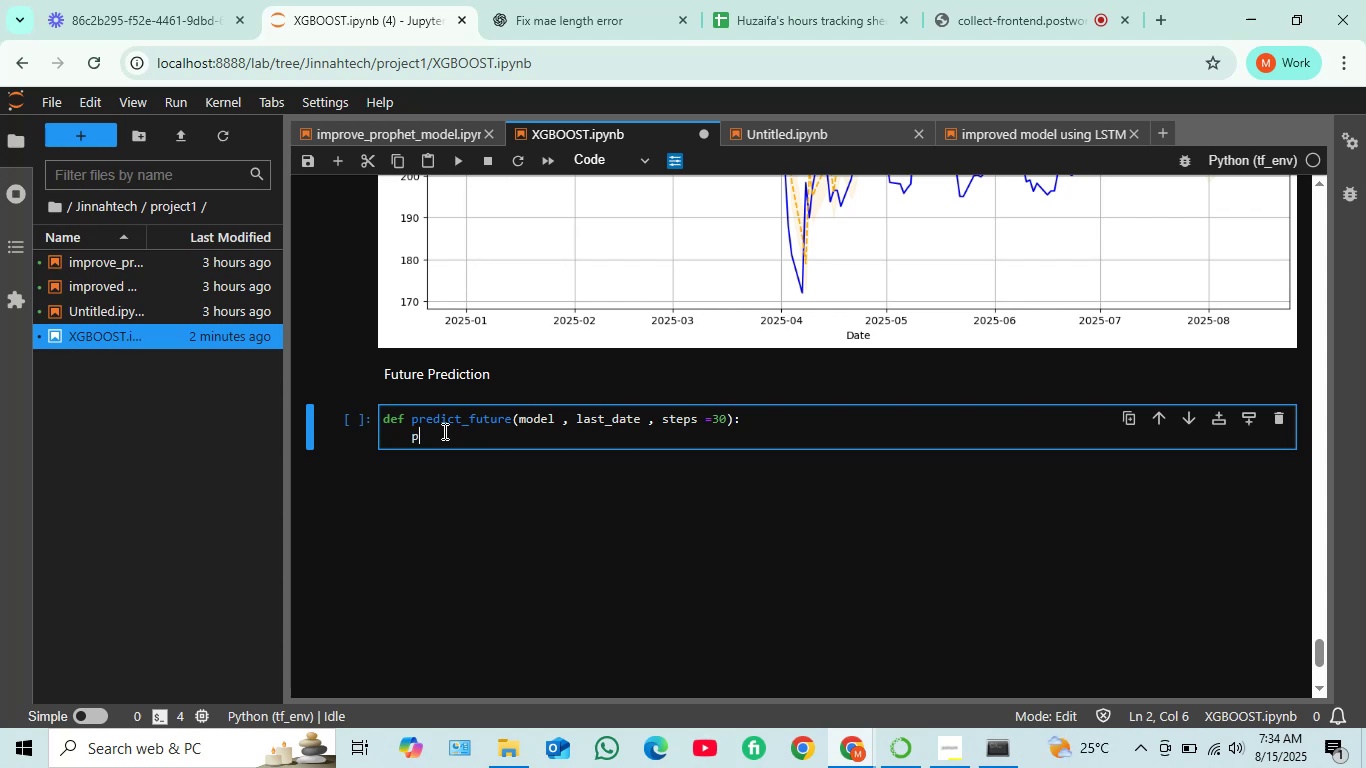 
key(Backspace)
 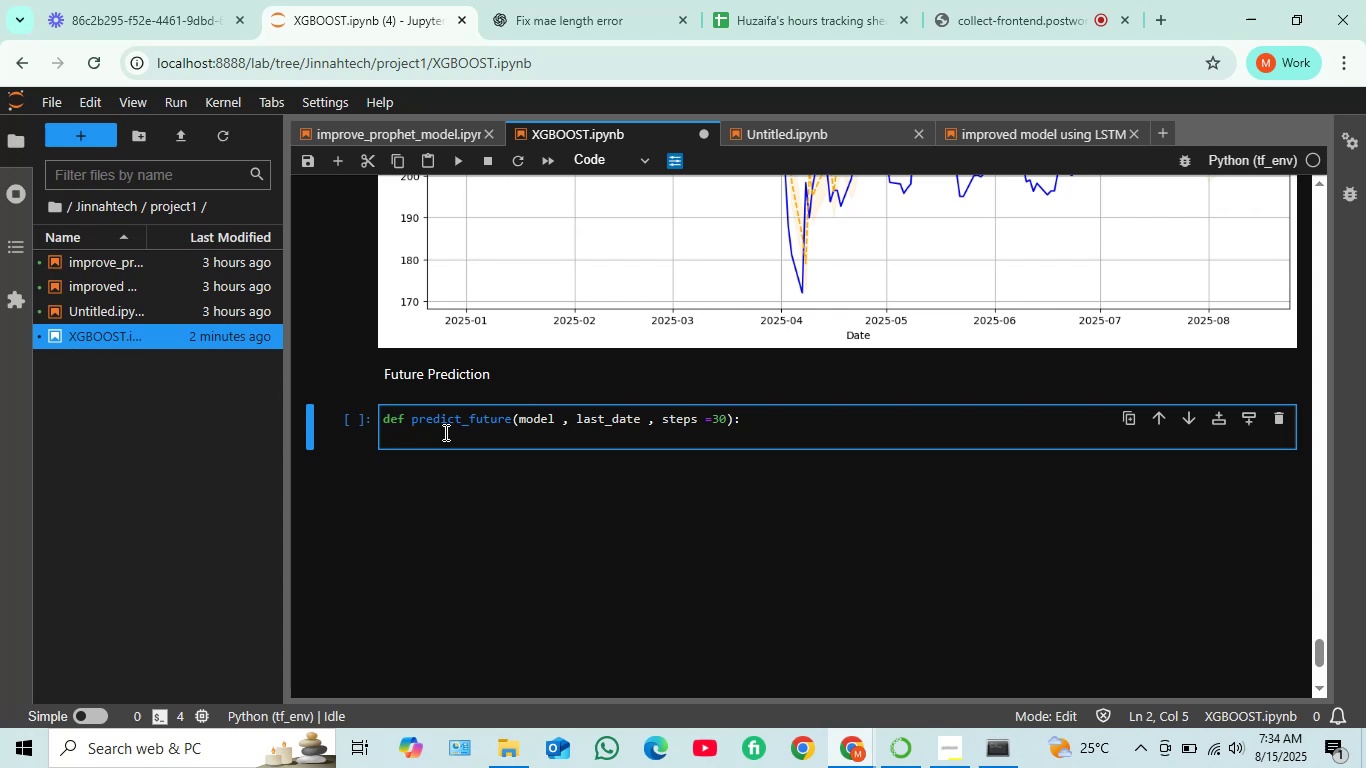 
wait(13.44)
 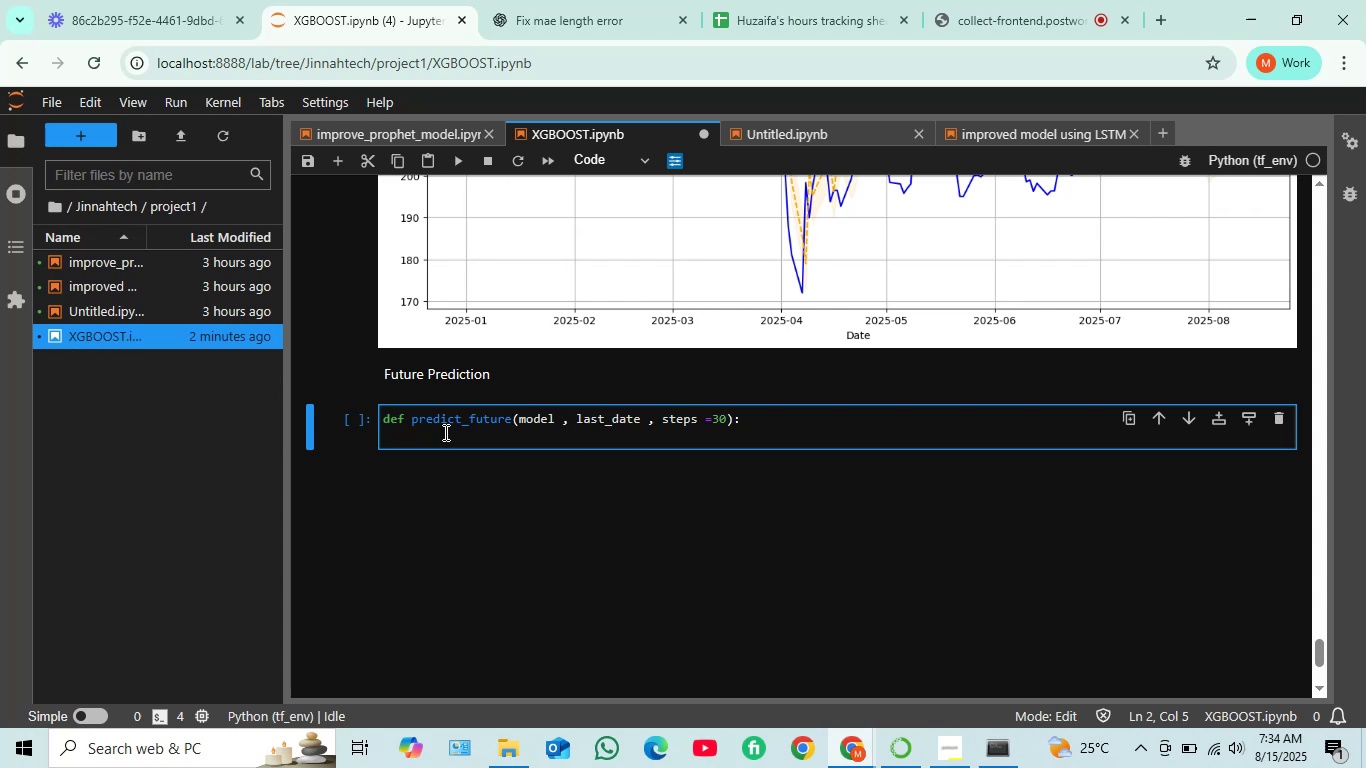 
key(R)
 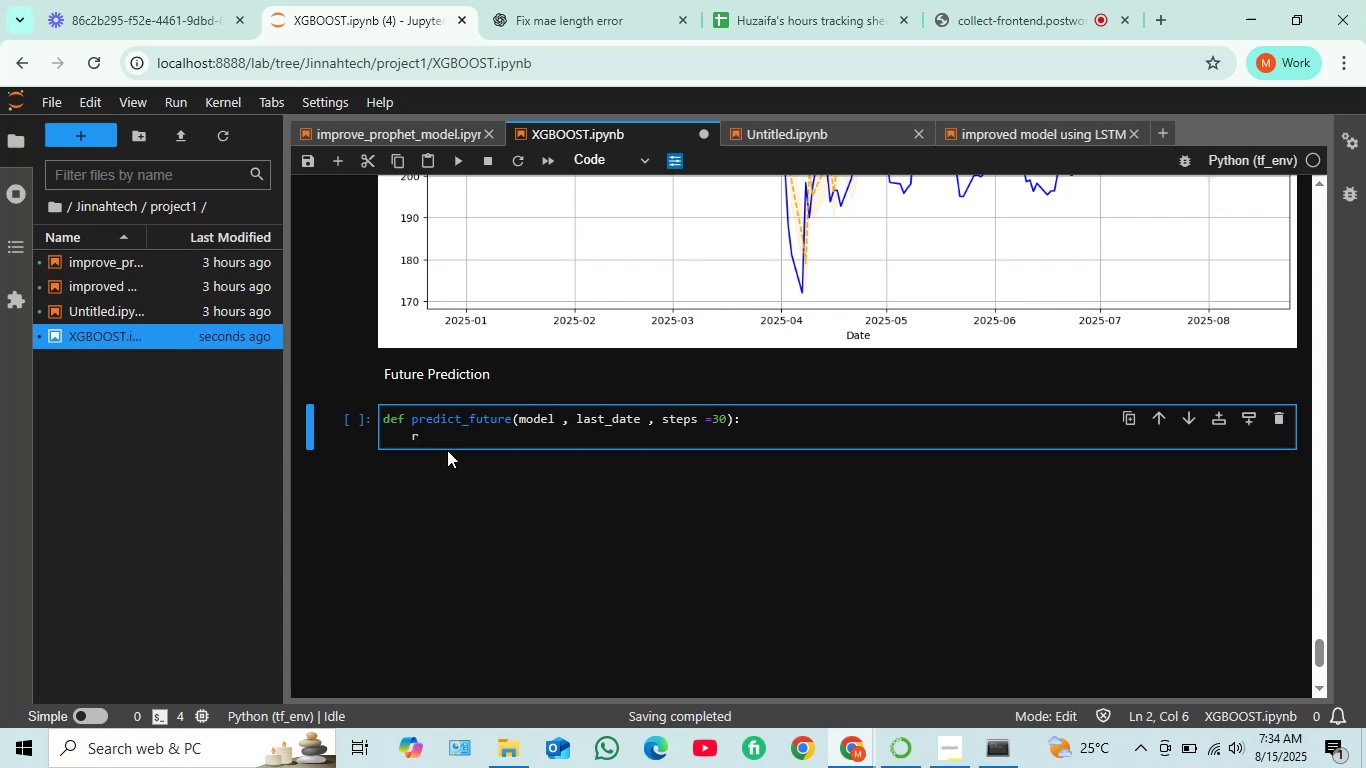 
key(Backspace)
 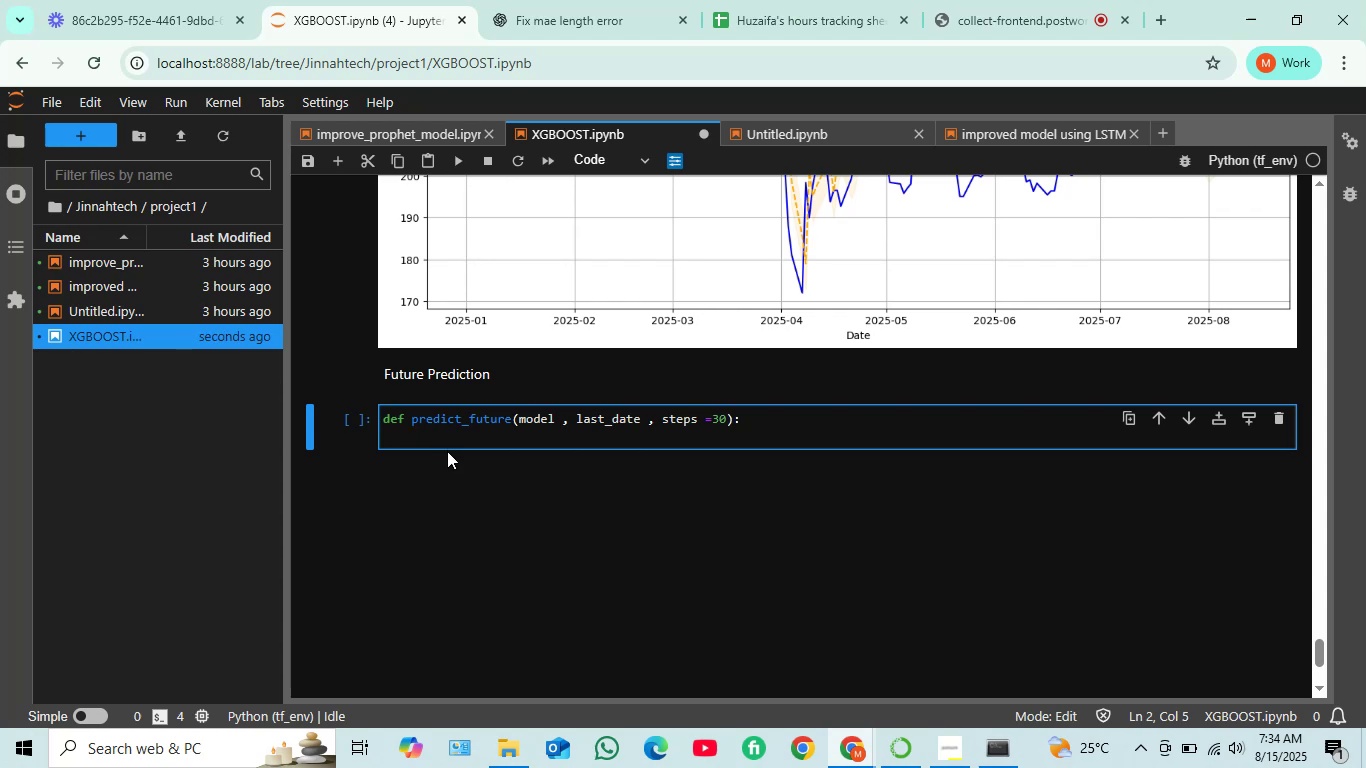 
wait(11.47)
 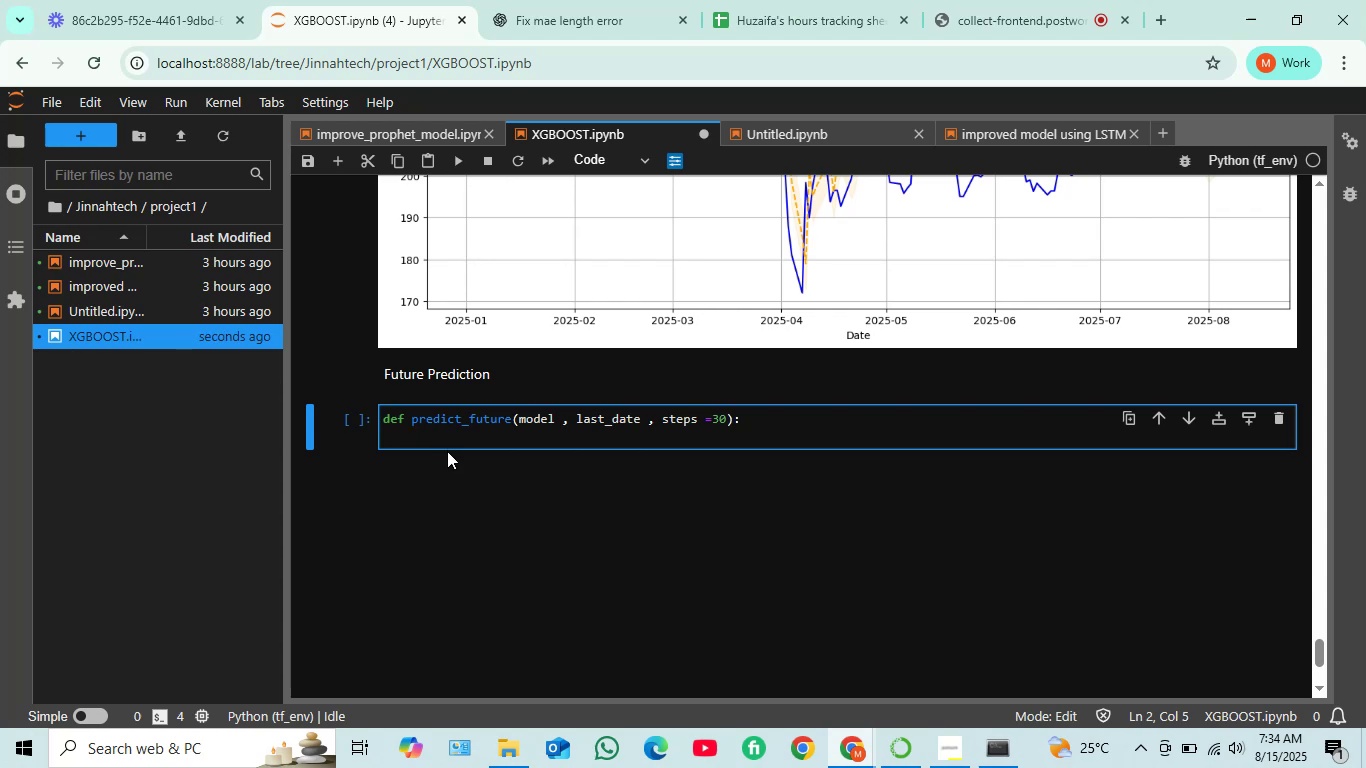 
type(future_)
 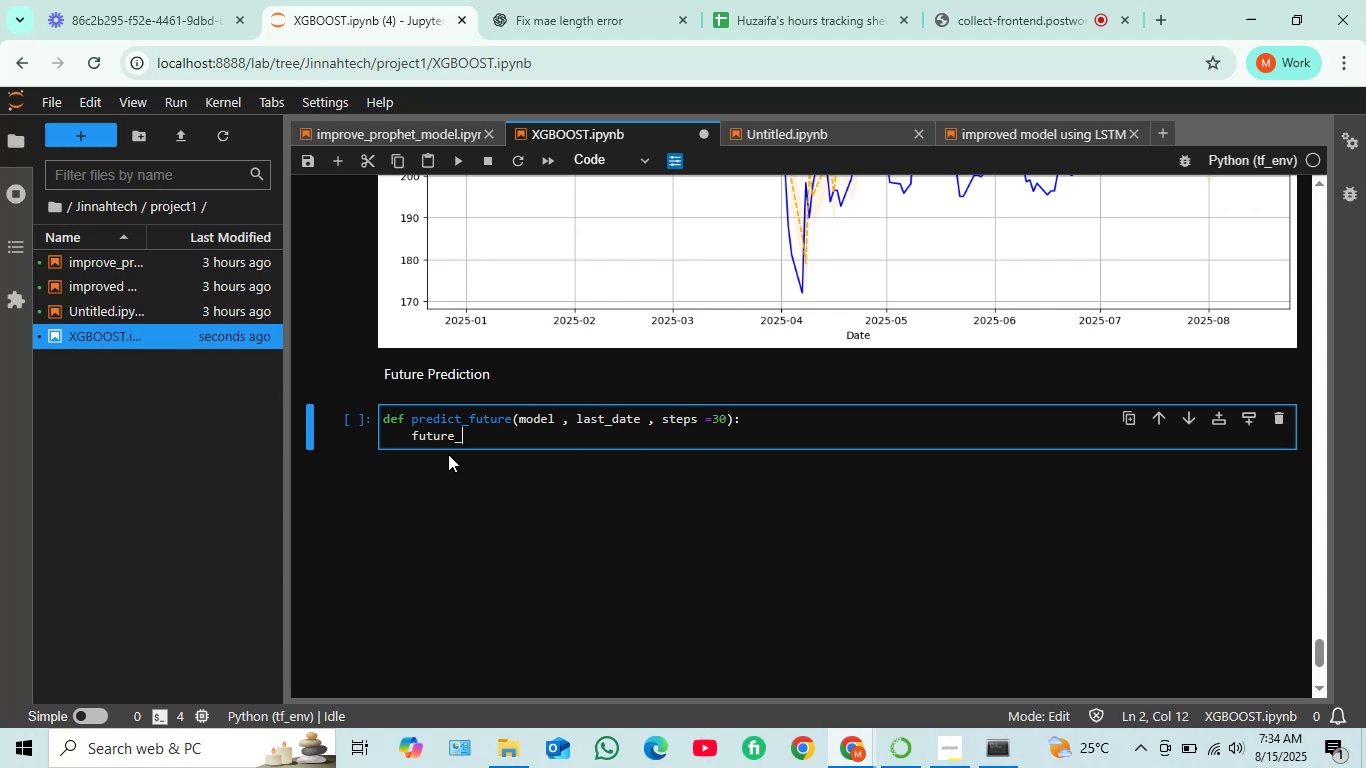 
type(dates = pd.date)
 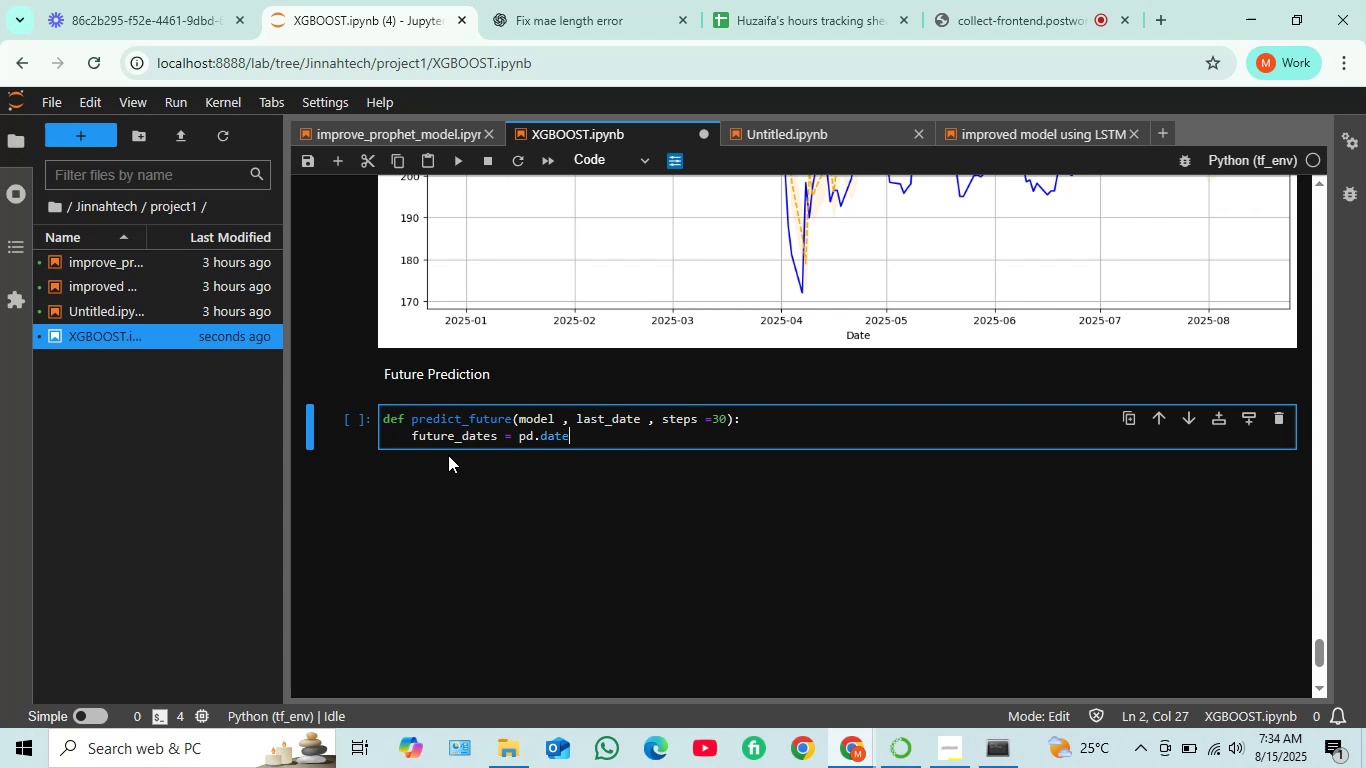 
type(_ra)
key(Tab)
type(()
 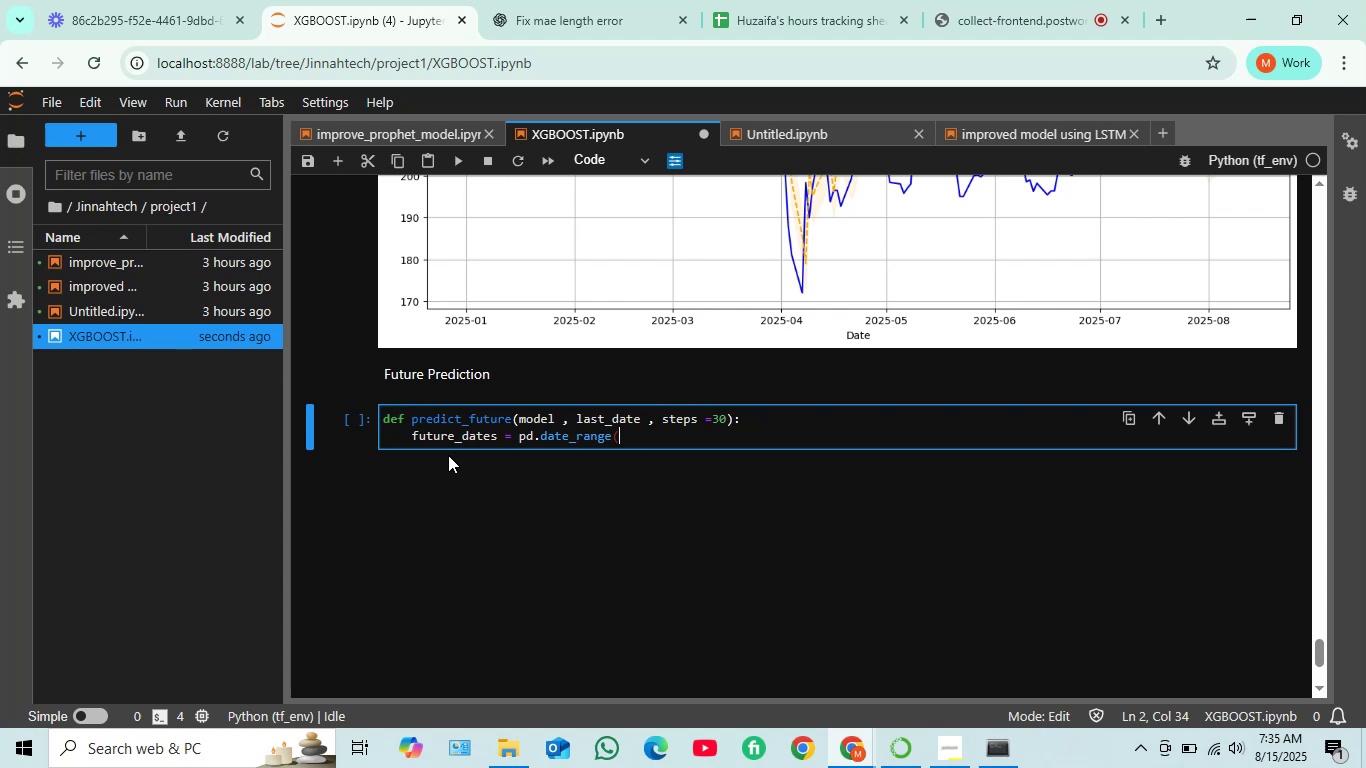 
wait(7.73)
 